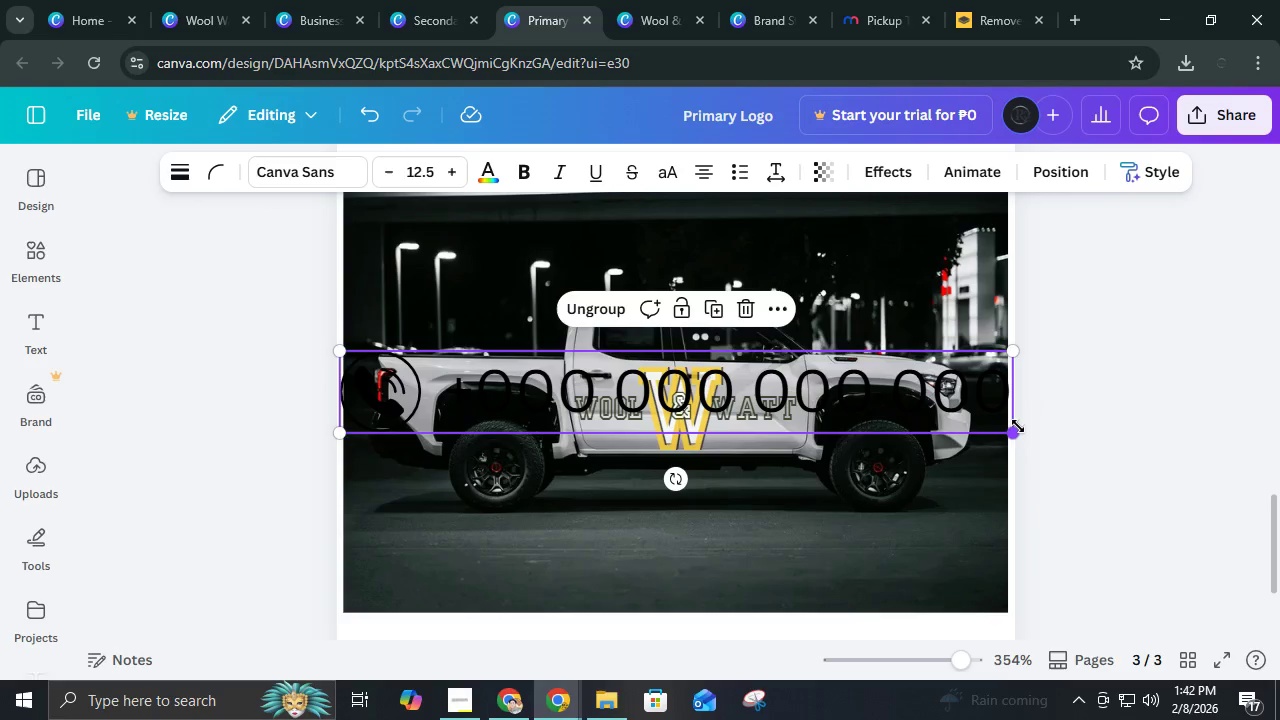 
left_click_drag(start_coordinate=[1015, 433], to_coordinate=[438, 321])
 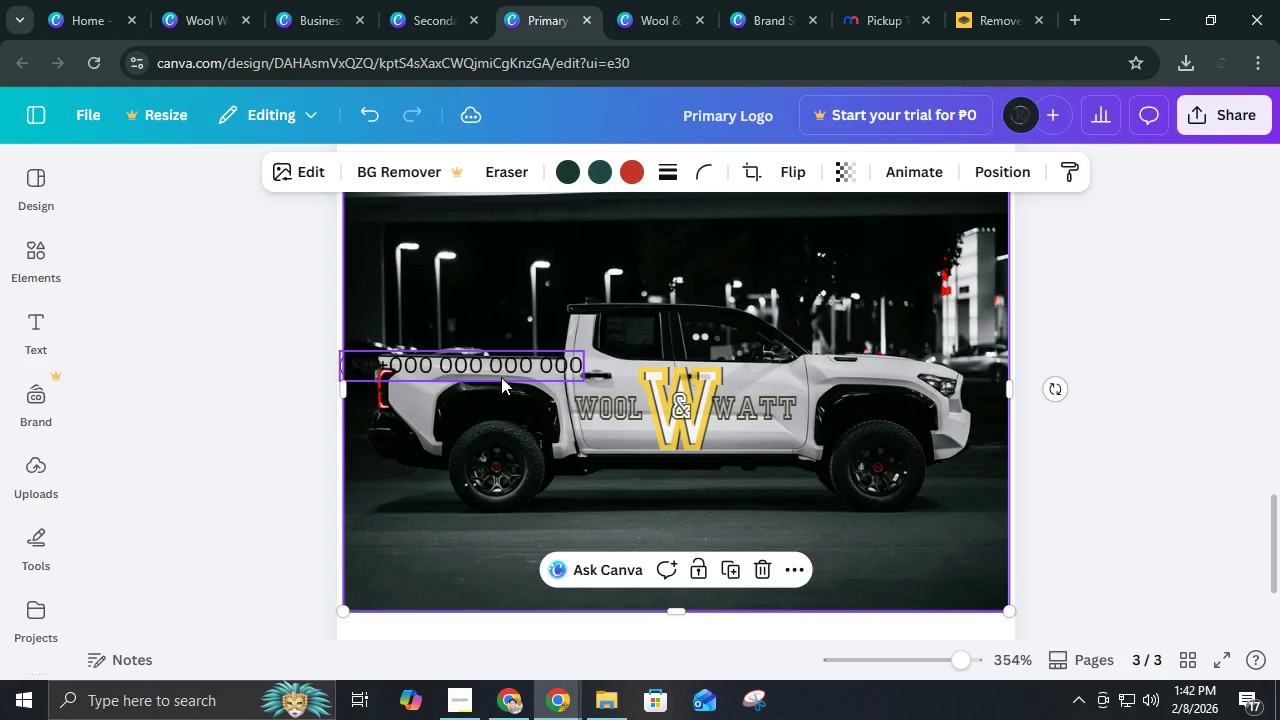 
left_click([438, 321])
 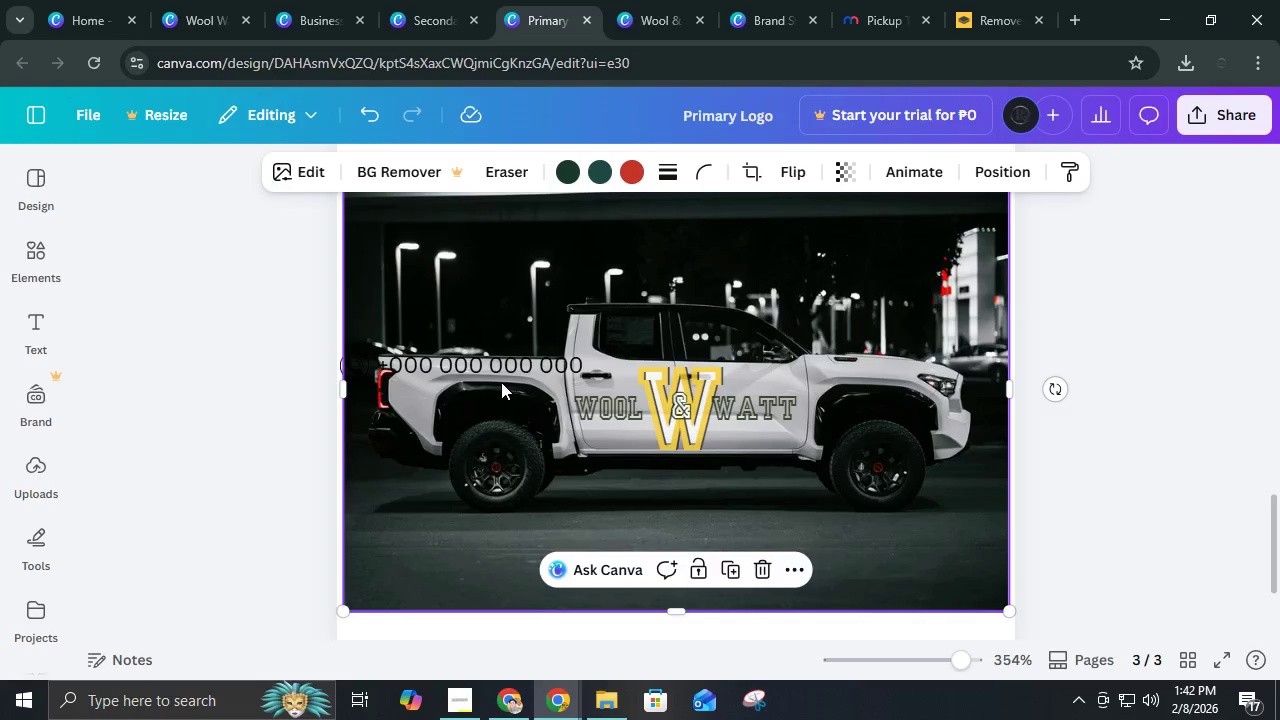 
hold_key(key=ControlLeft, duration=0.58)
scroll: coordinate [499, 383], scroll_direction: up, amount: 4.0
 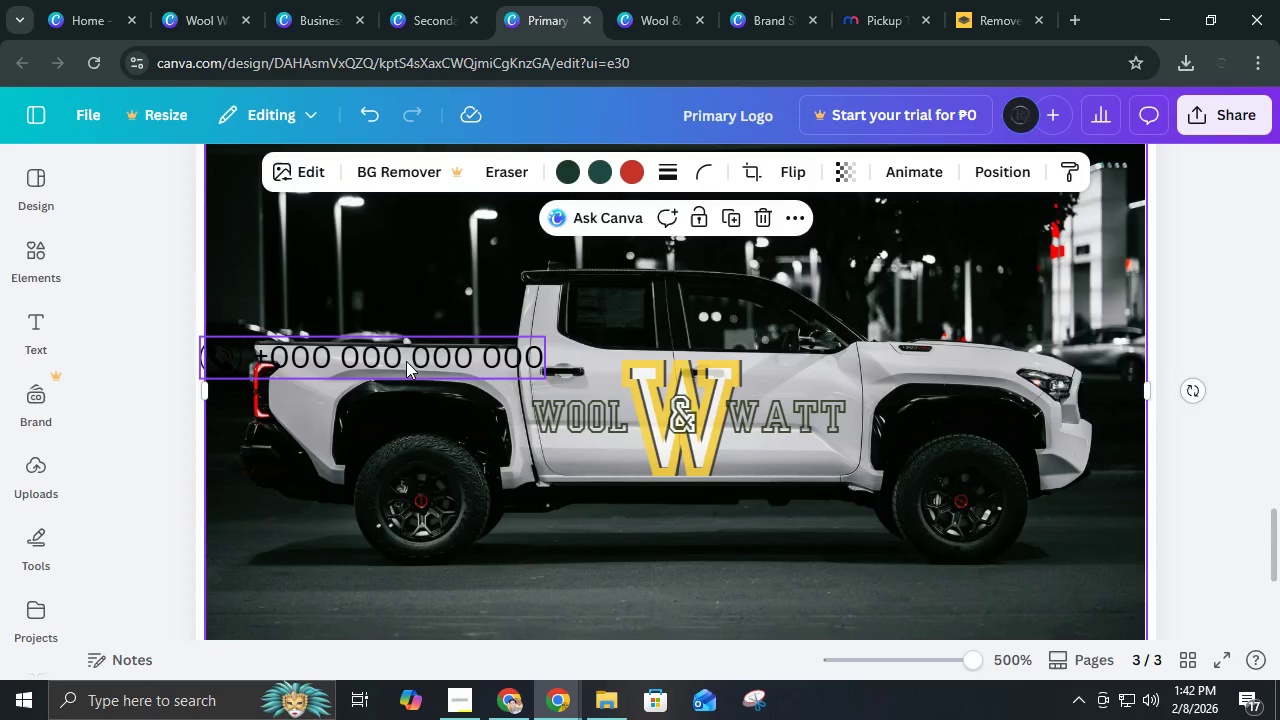 
left_click_drag(start_coordinate=[406, 361], to_coordinate=[479, 369])
 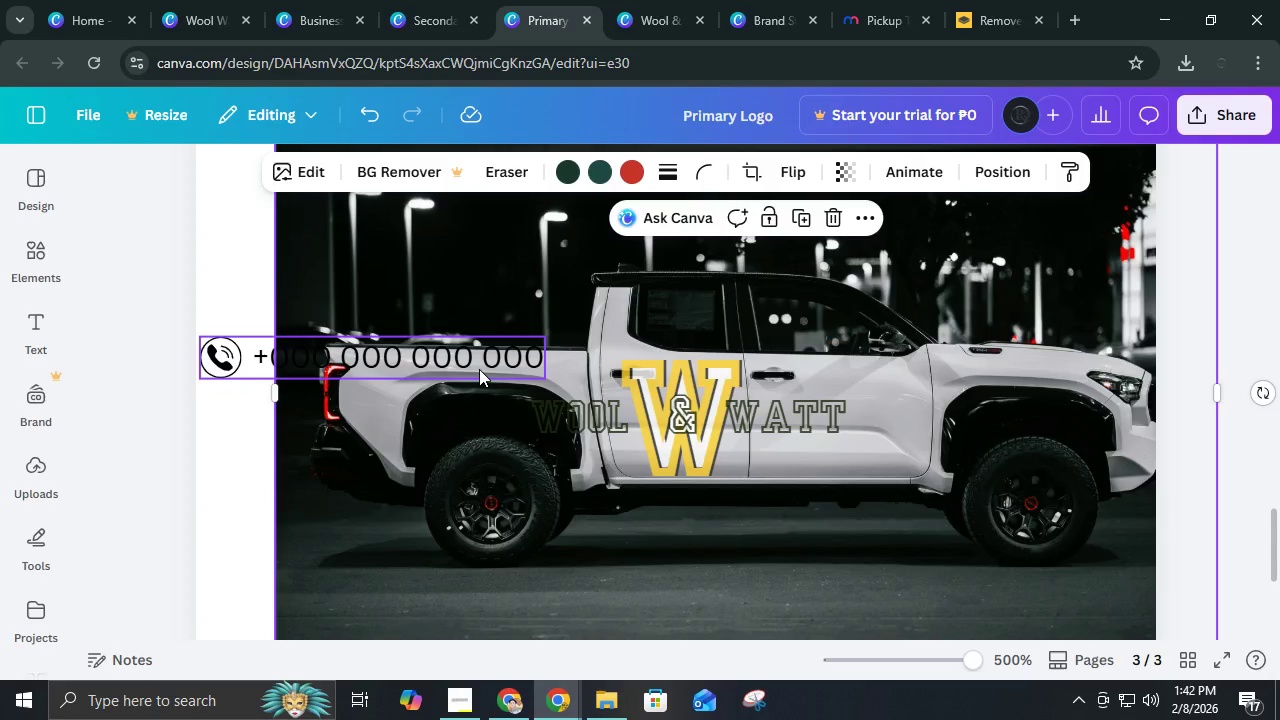 
key(Control+Z)
 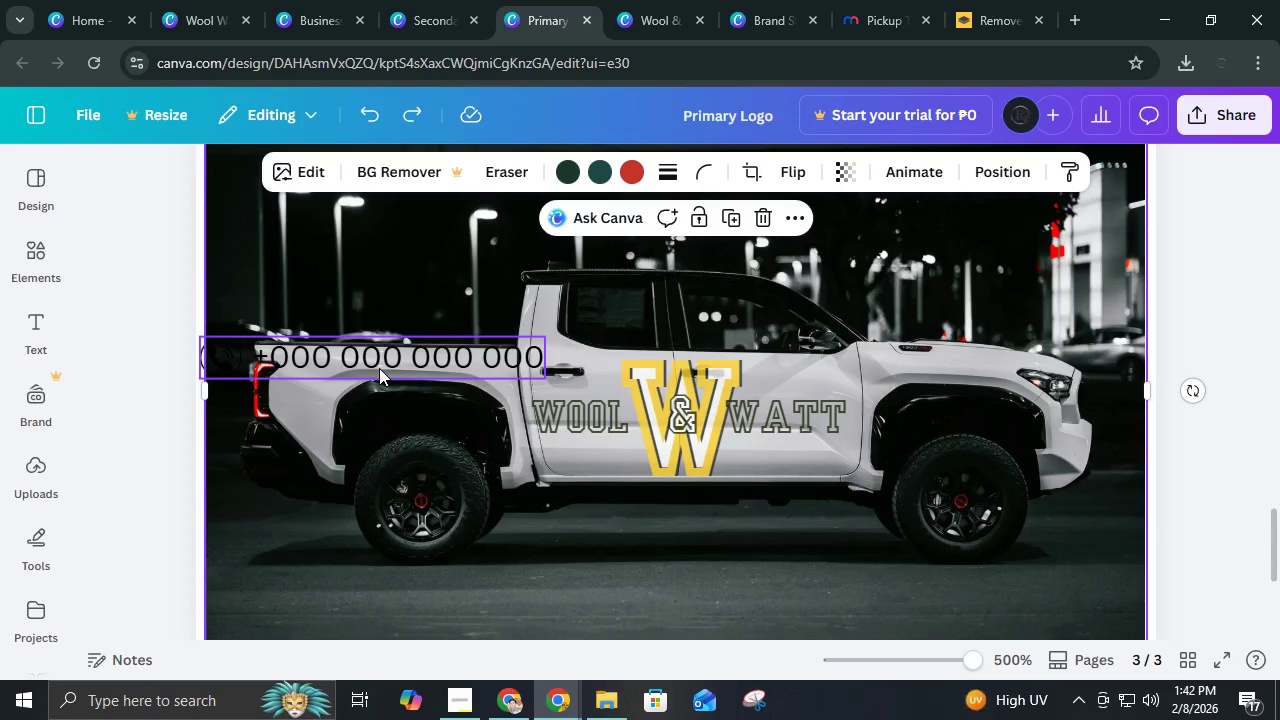 
left_click([379, 368])
 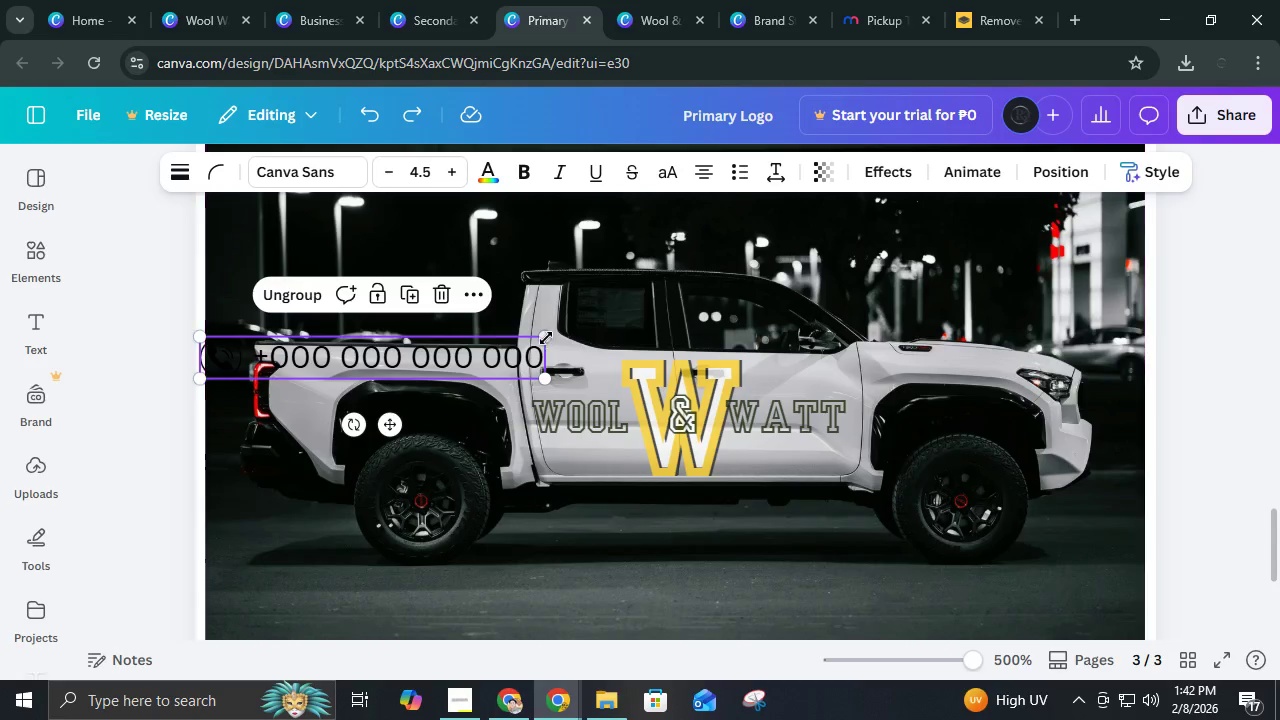 
left_click_drag(start_coordinate=[546, 333], to_coordinate=[394, 371])
 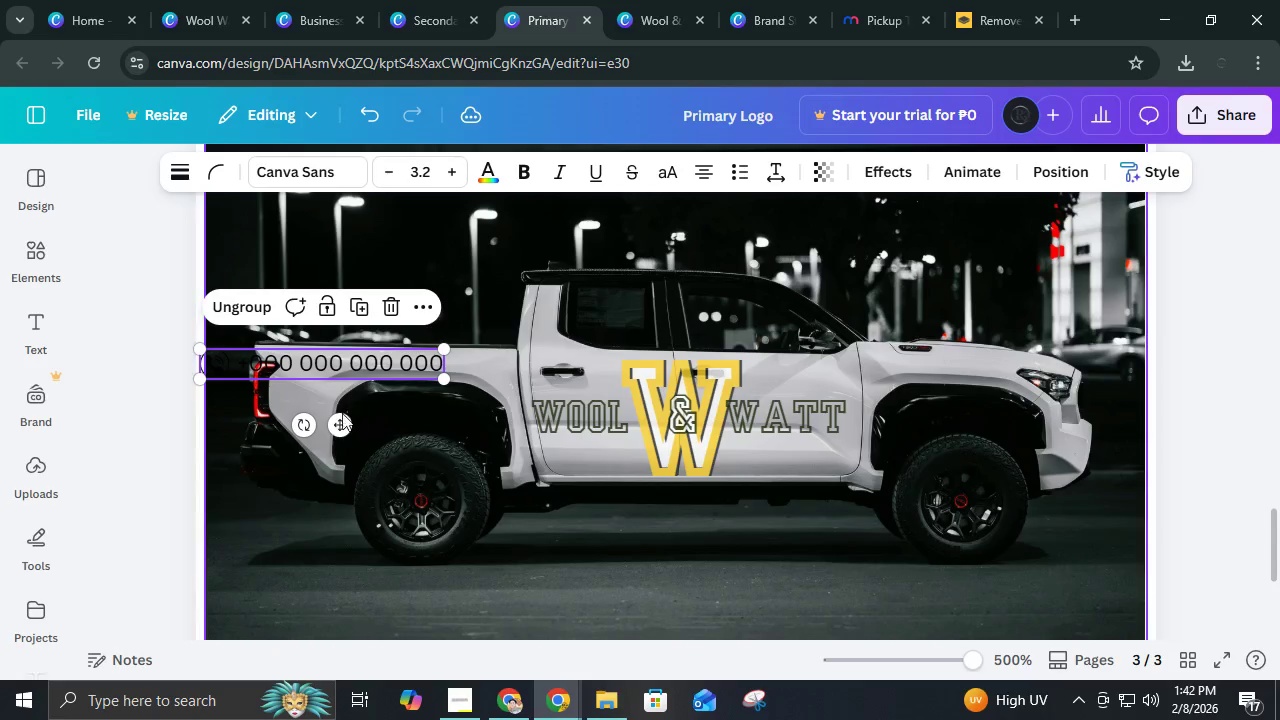 
left_click_drag(start_coordinate=[336, 421], to_coordinate=[395, 420])
 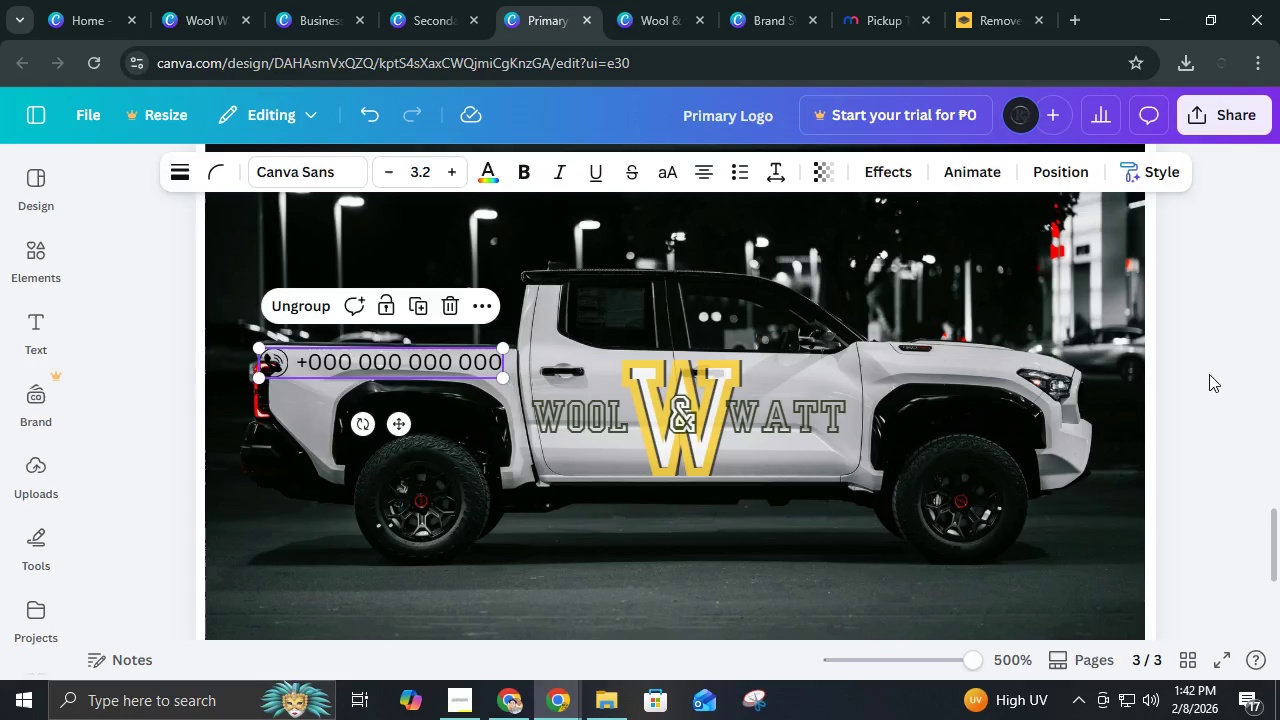 
left_click([1229, 370])
 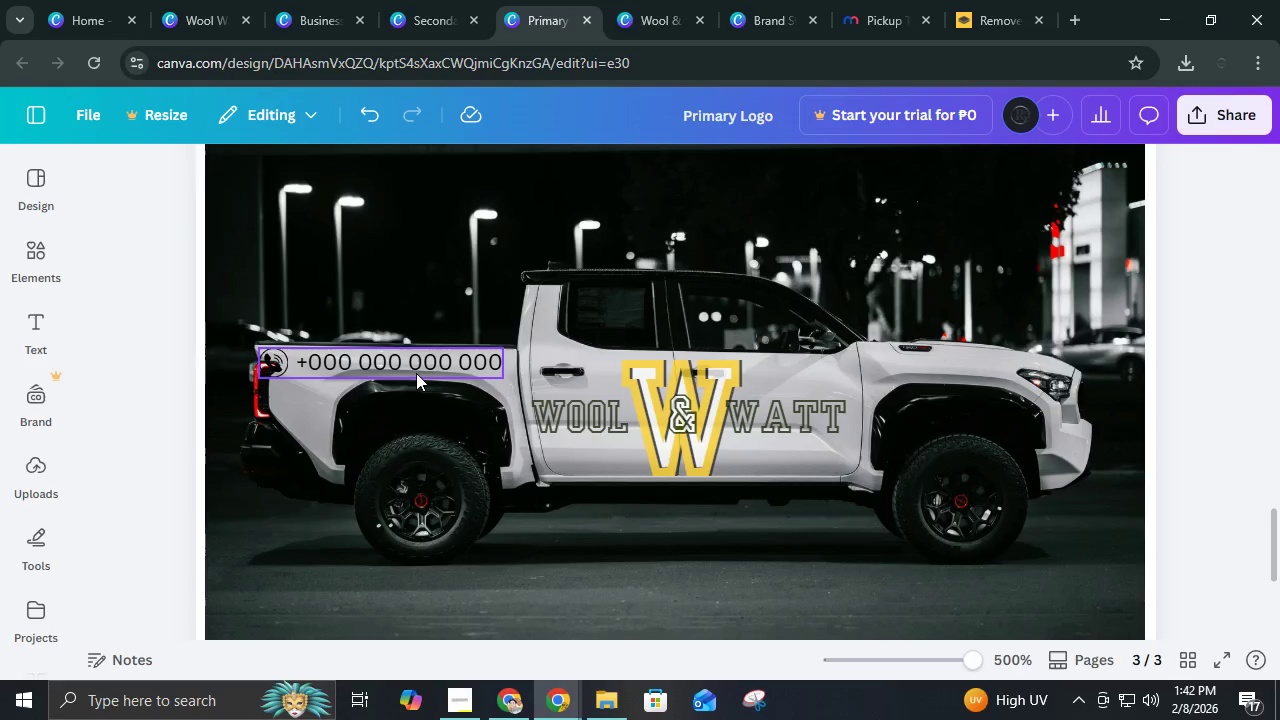 
left_click([404, 375])
 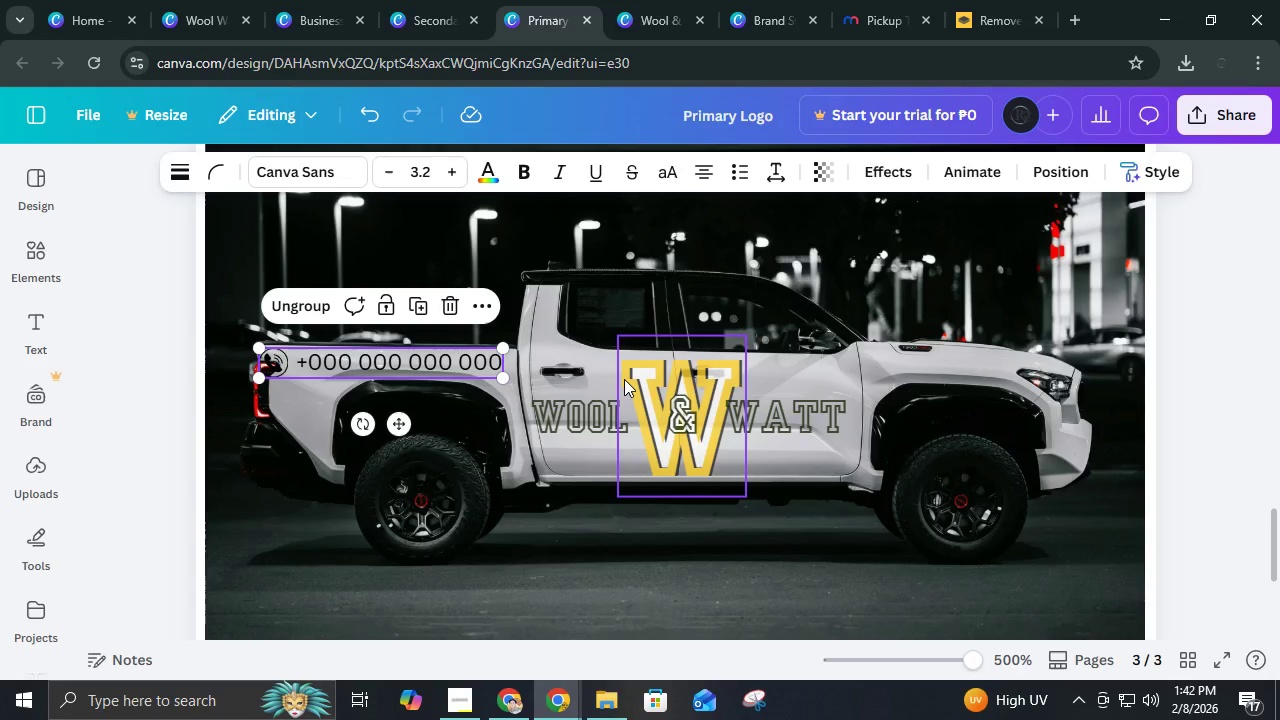 
wait(6.72)
 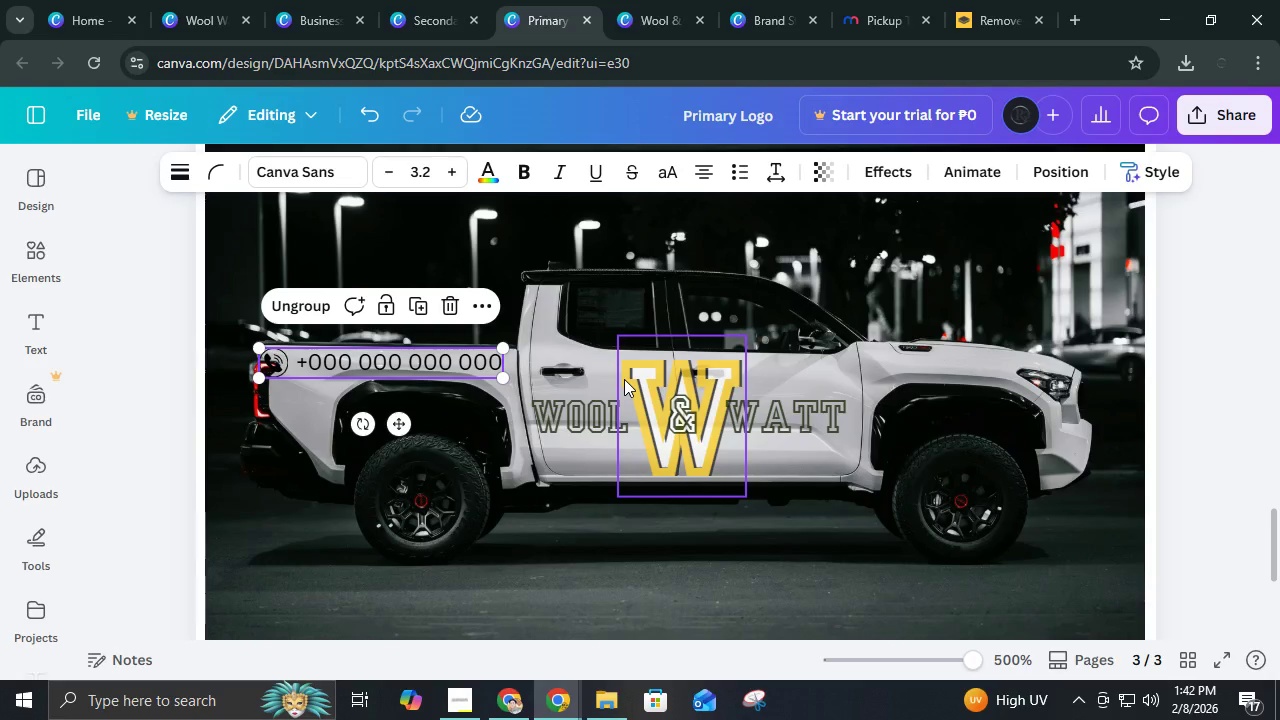 
left_click([285, 314])
 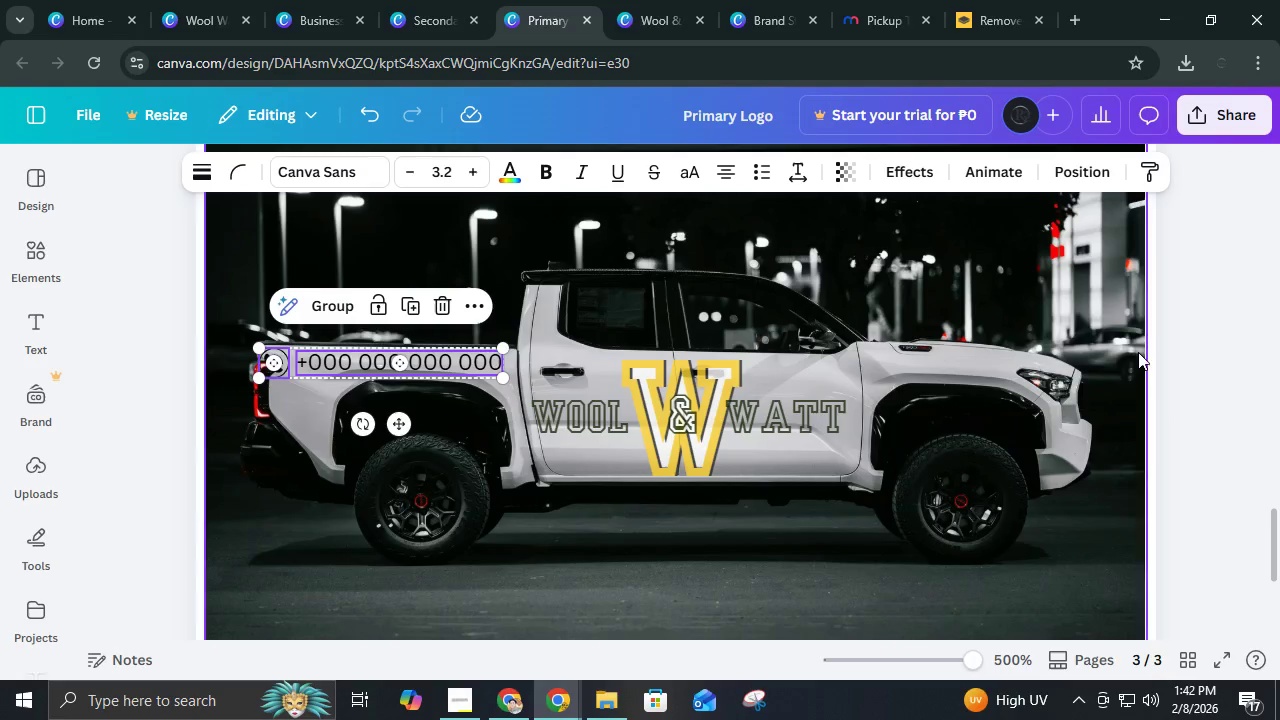 
left_click([1180, 352])
 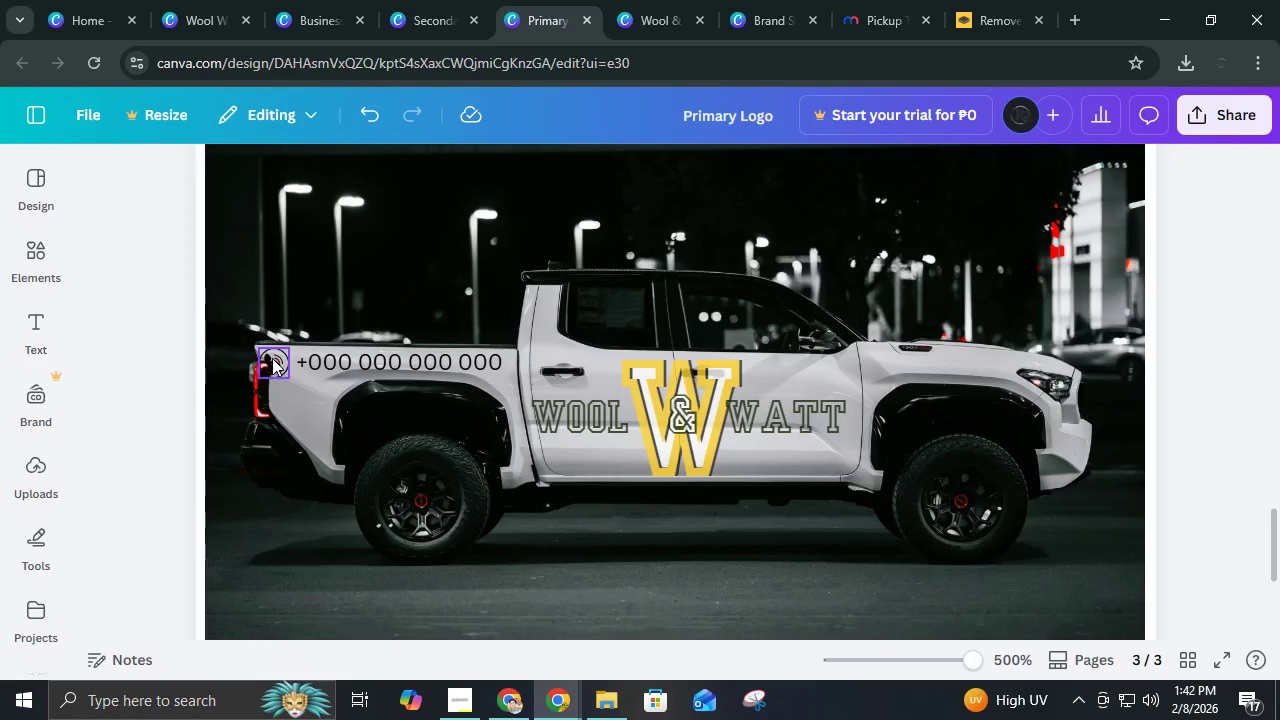 
left_click([272, 358])
 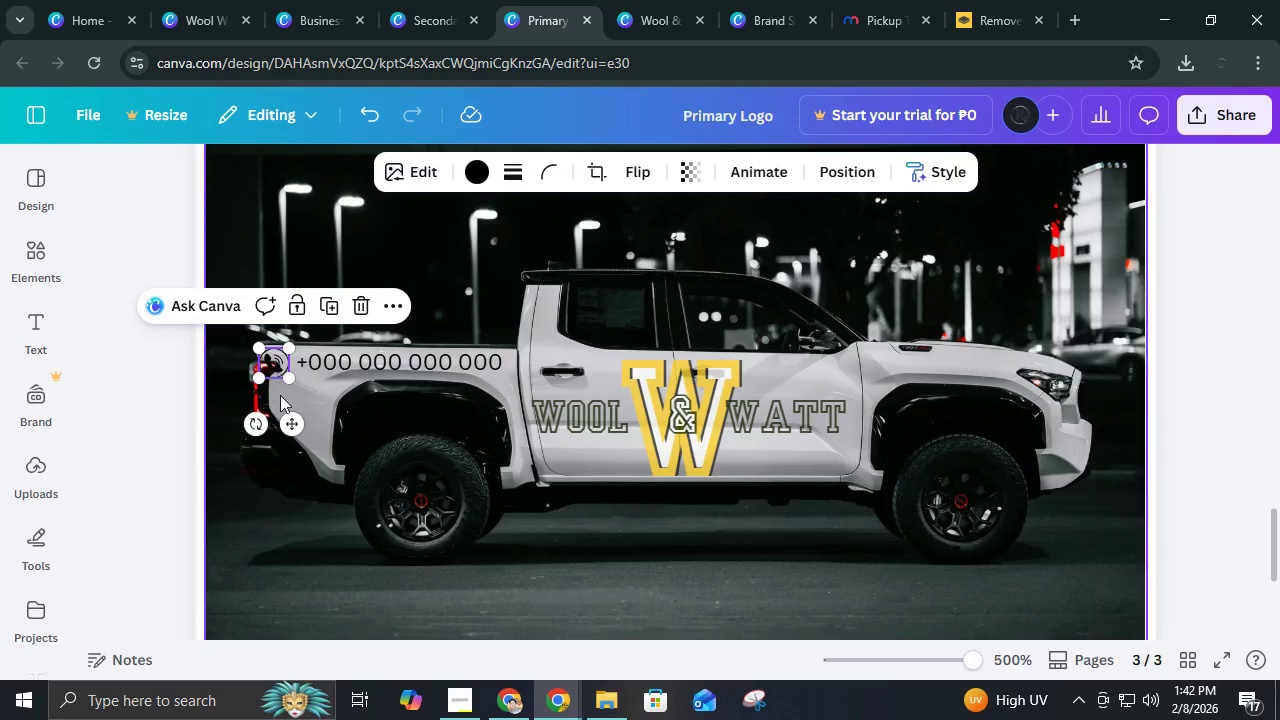 
key(Delete)
 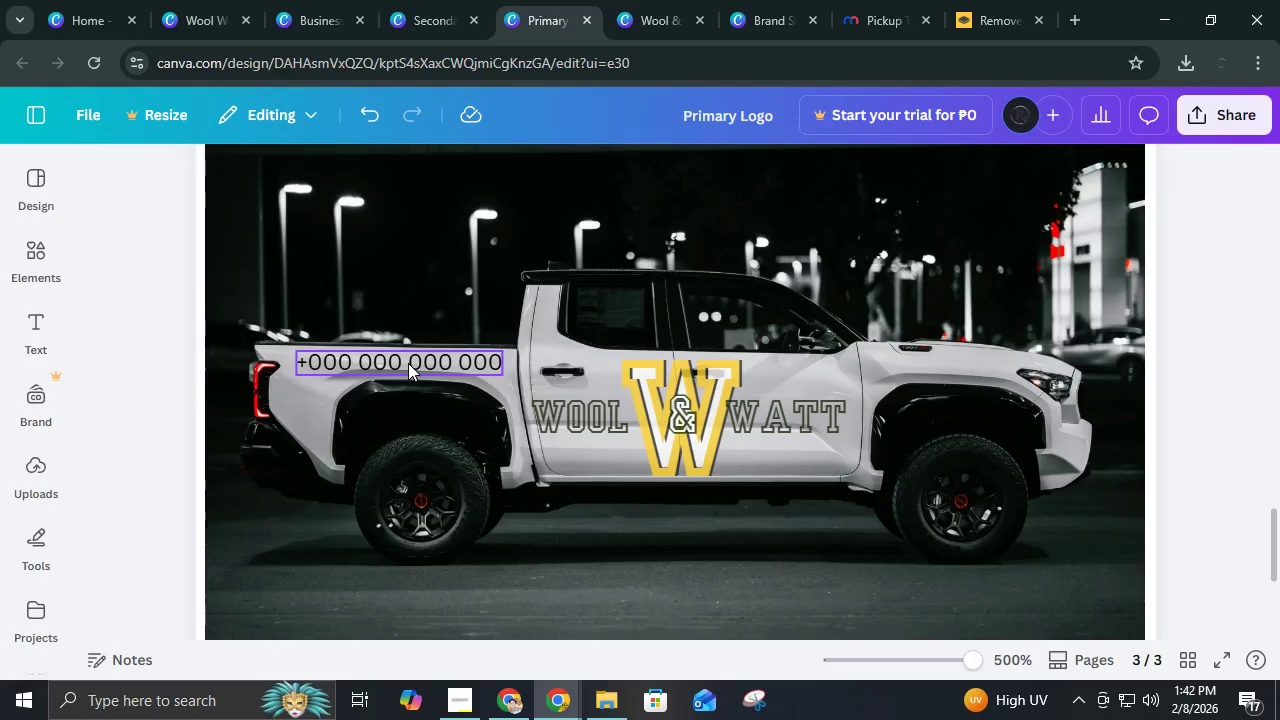 
left_click([408, 363])
 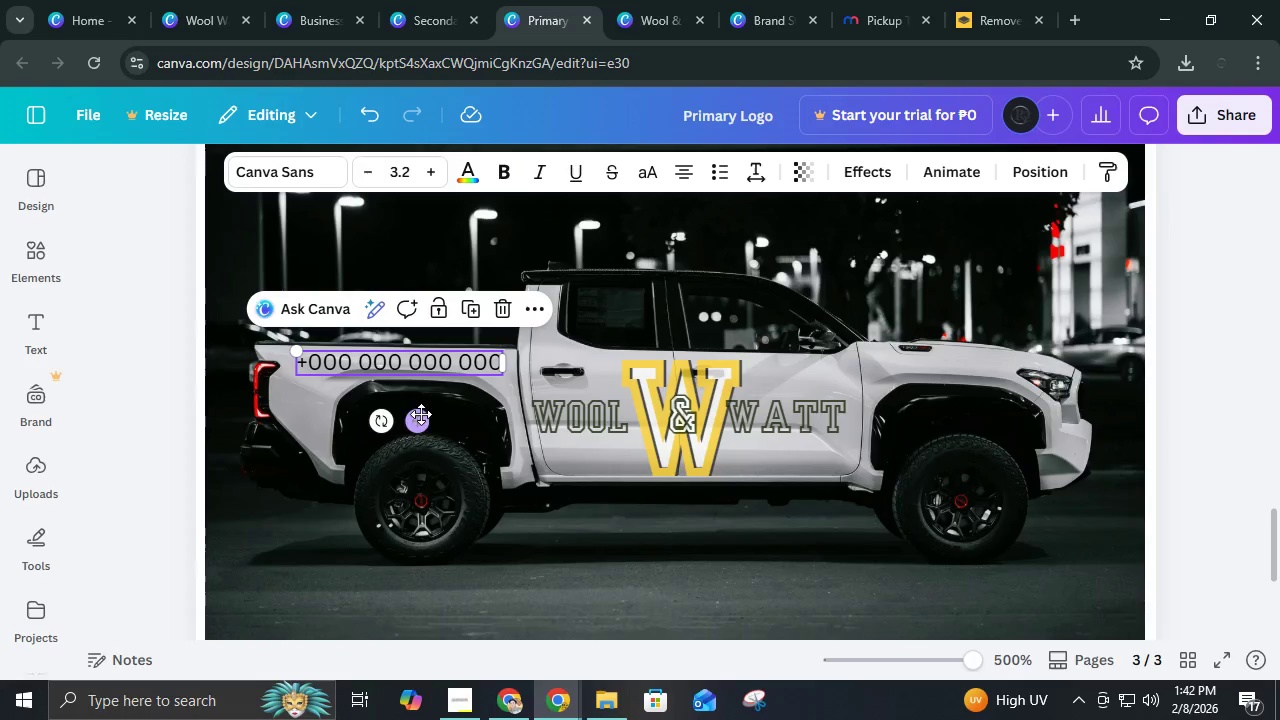 
left_click_drag(start_coordinate=[418, 415], to_coordinate=[408, 412])
 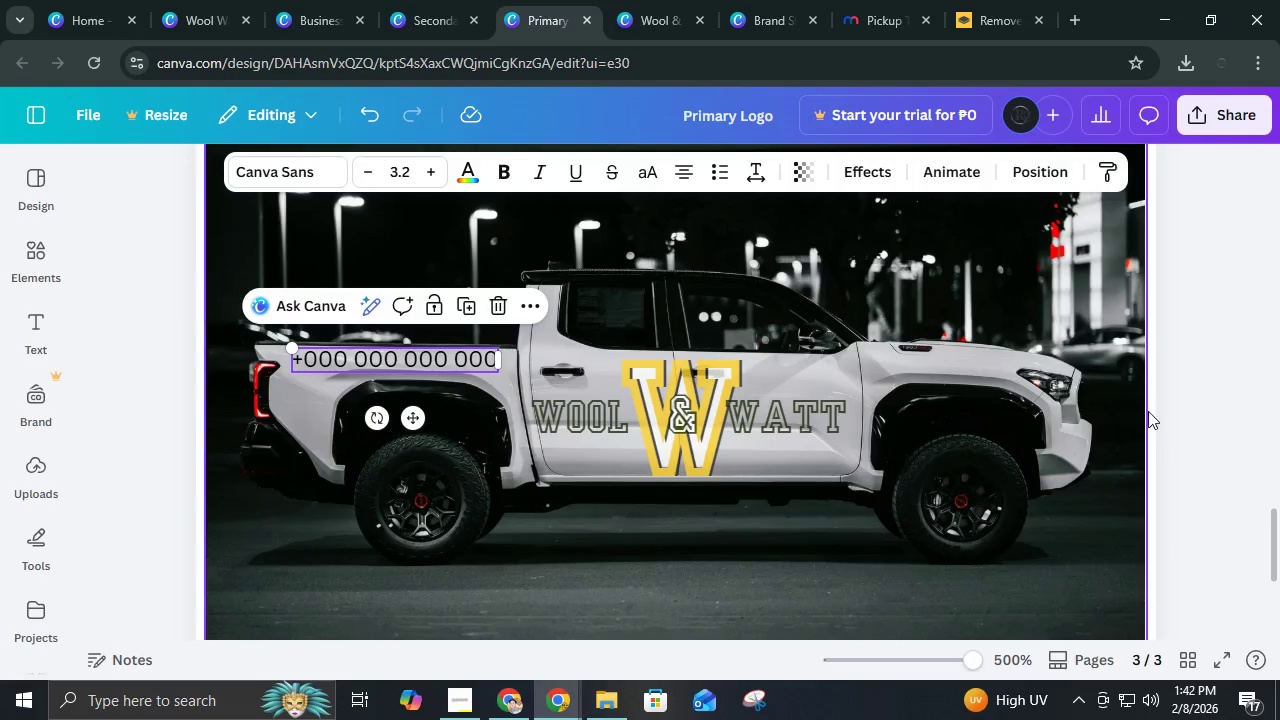 
left_click([1224, 446])
 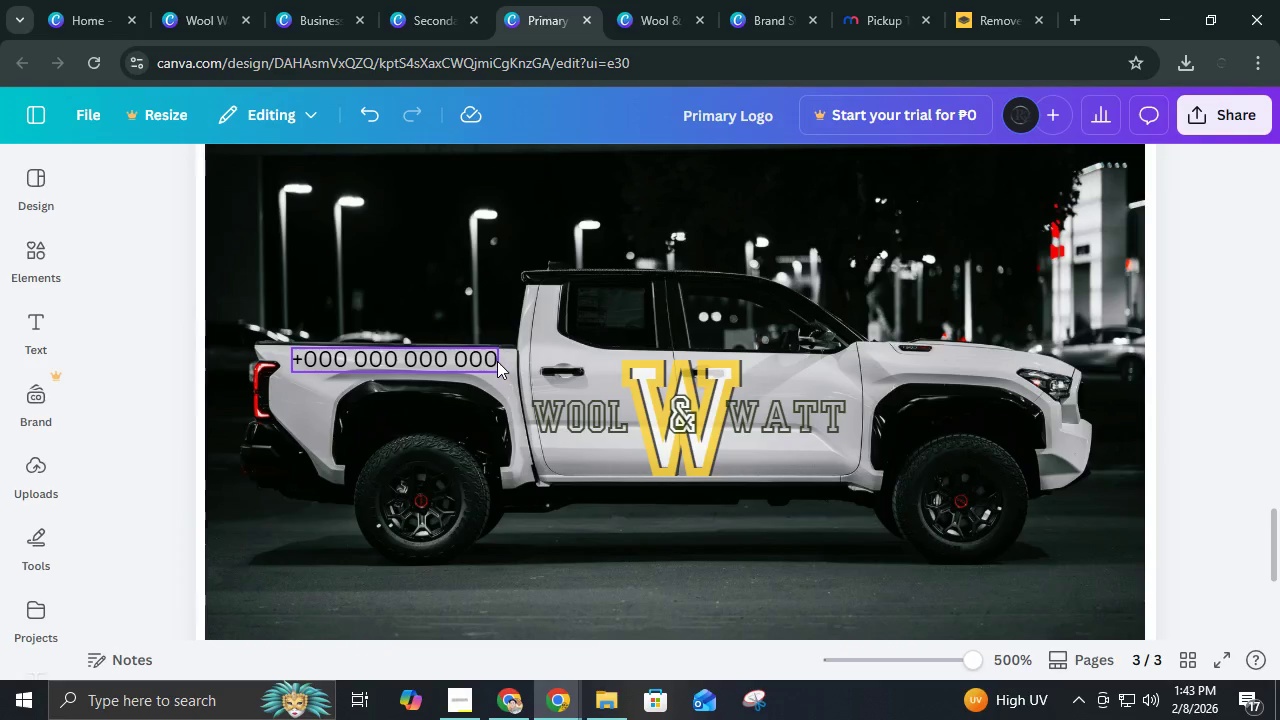 
left_click([456, 351])
 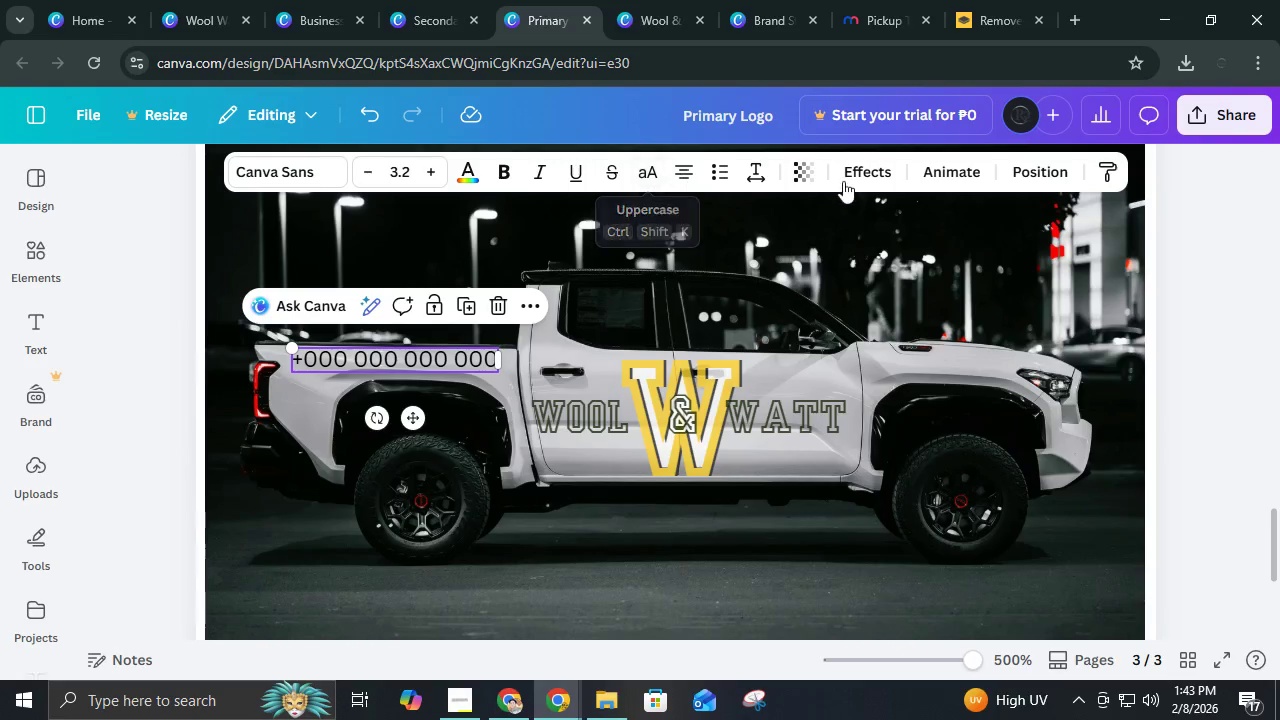 
left_click([862, 182])
 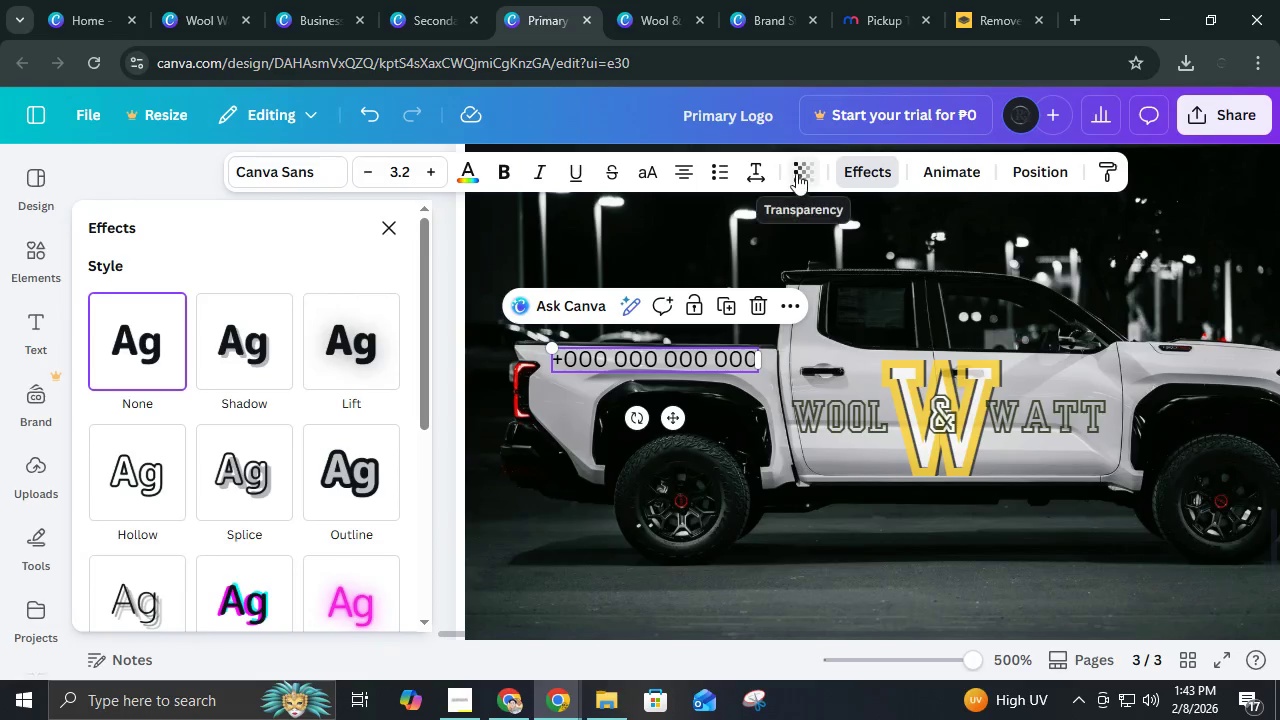 
left_click([802, 172])
 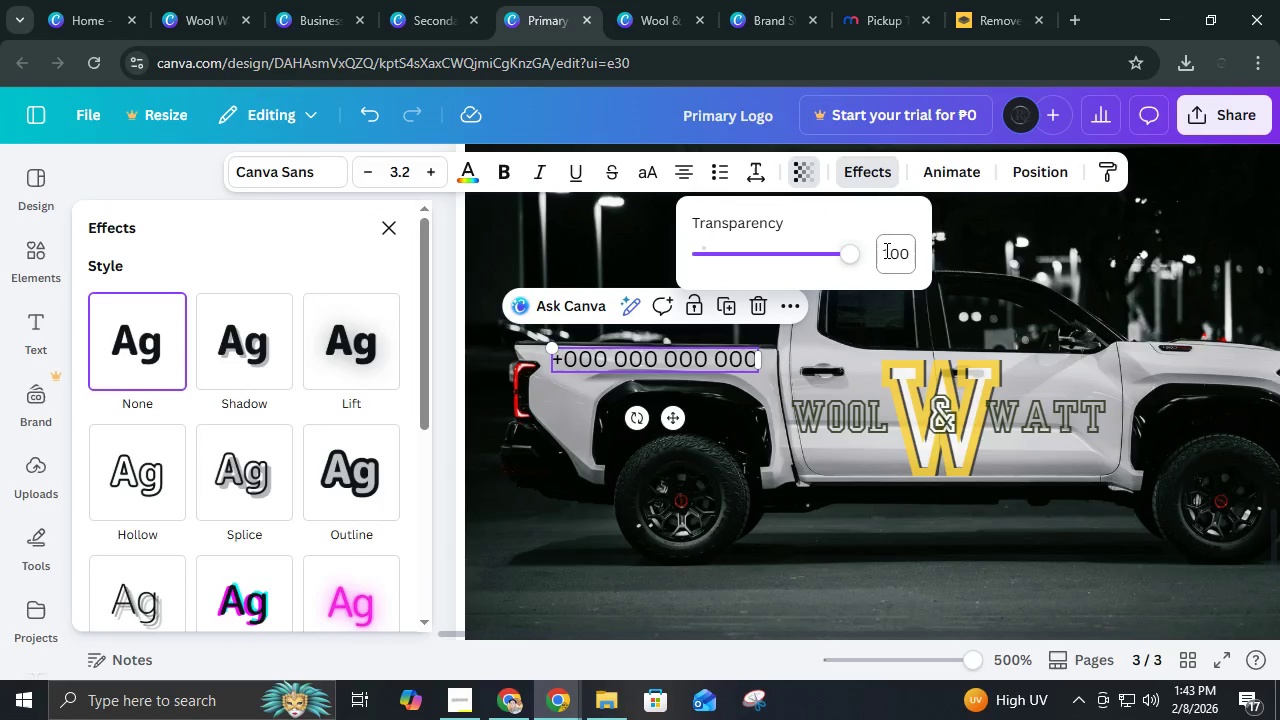 
left_click([885, 250])
 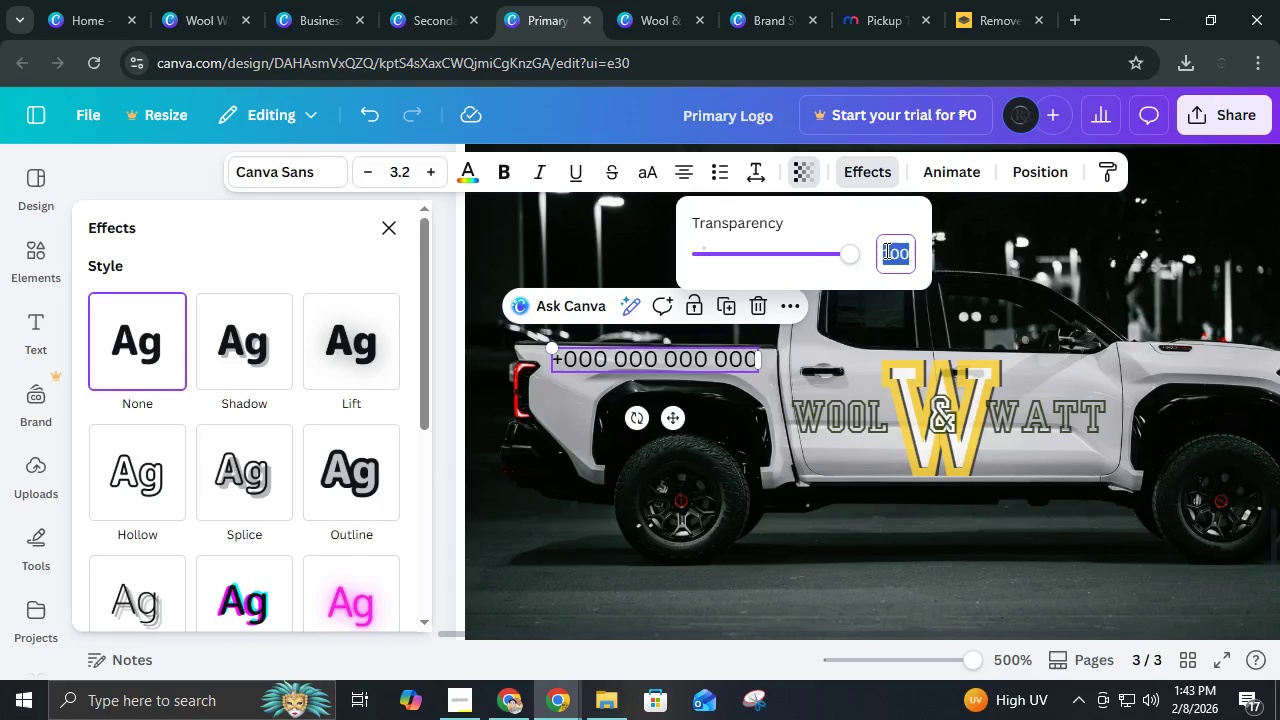 
key(Numpad8)
 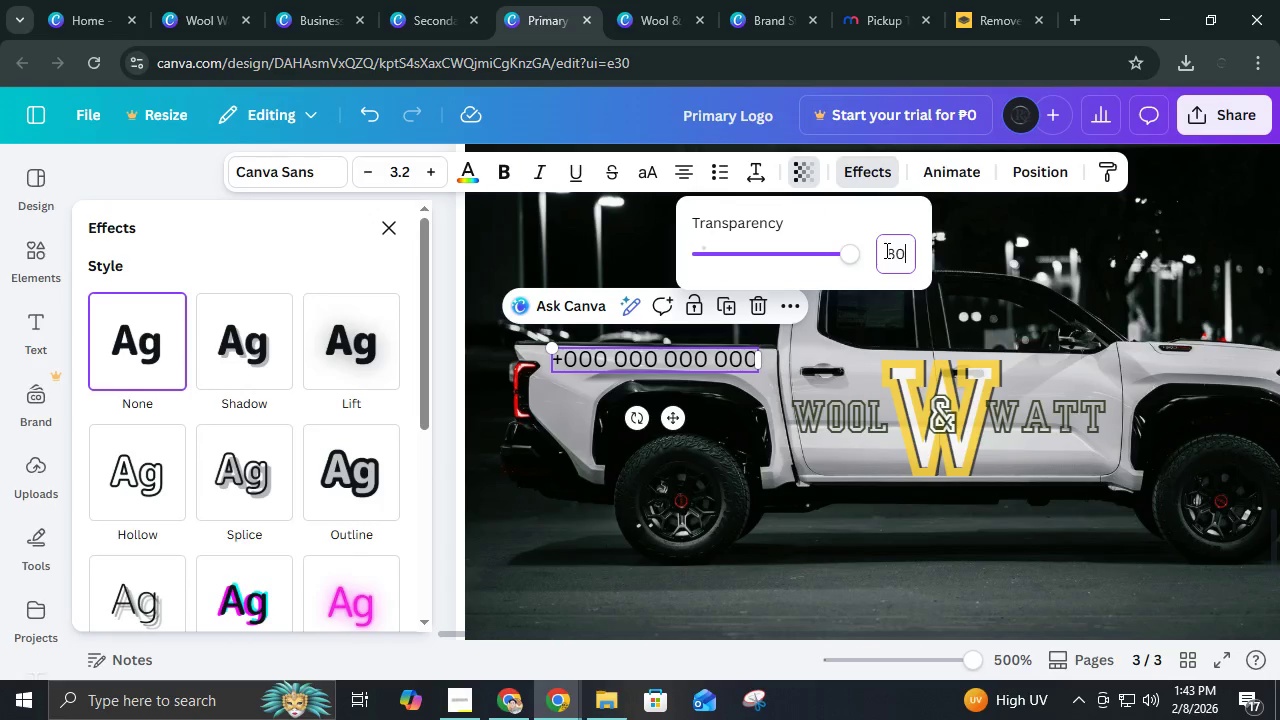 
key(Numpad0)
 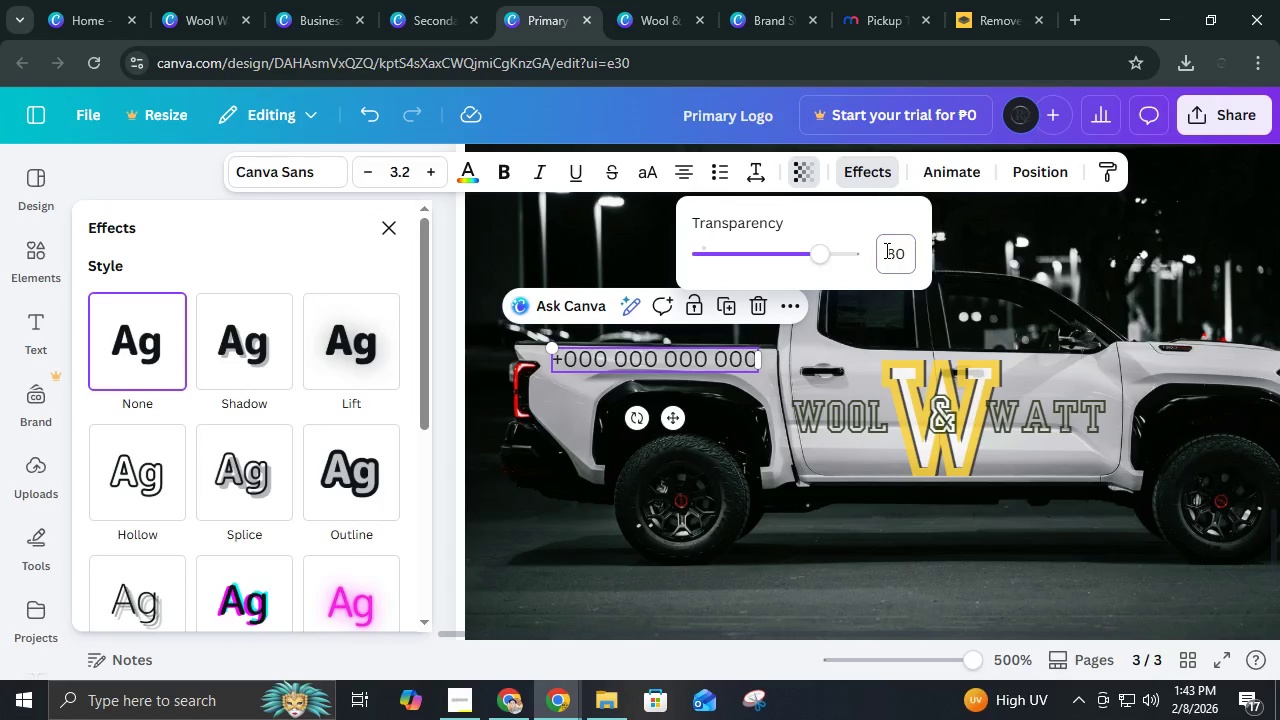 
key(NumpadEnter)
 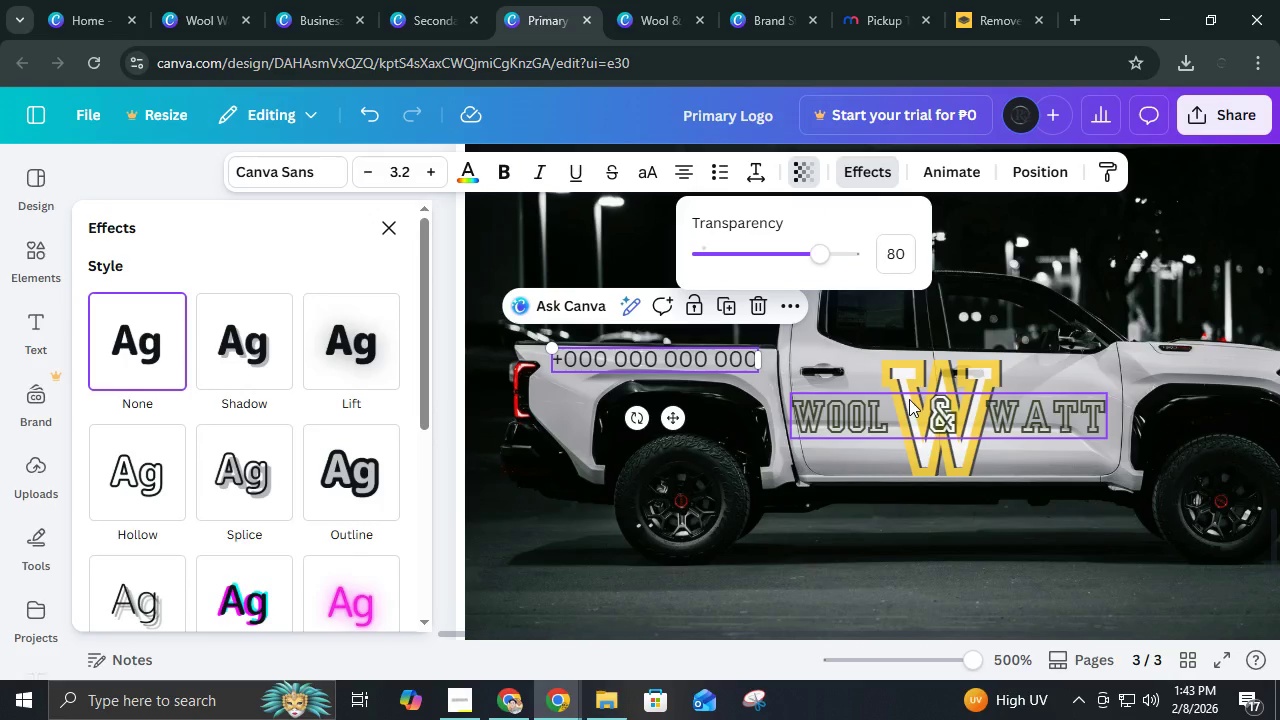 
left_click([992, 397])
 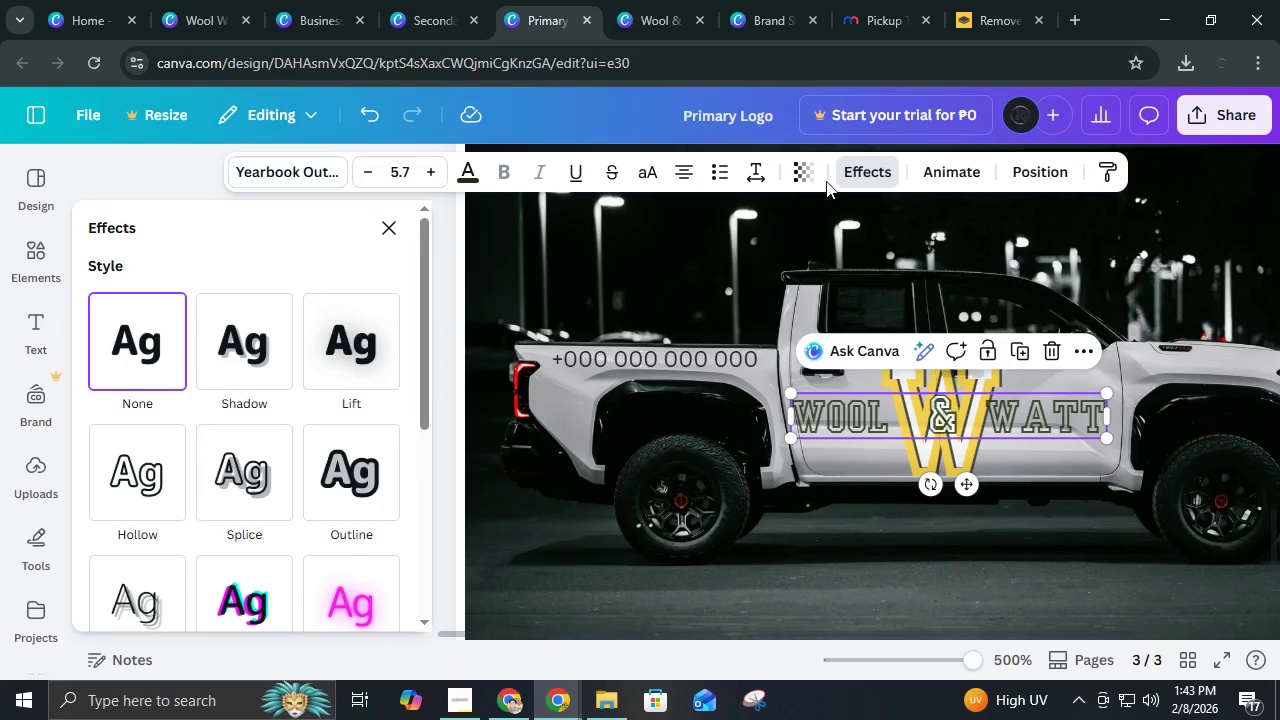 
left_click([804, 174])
 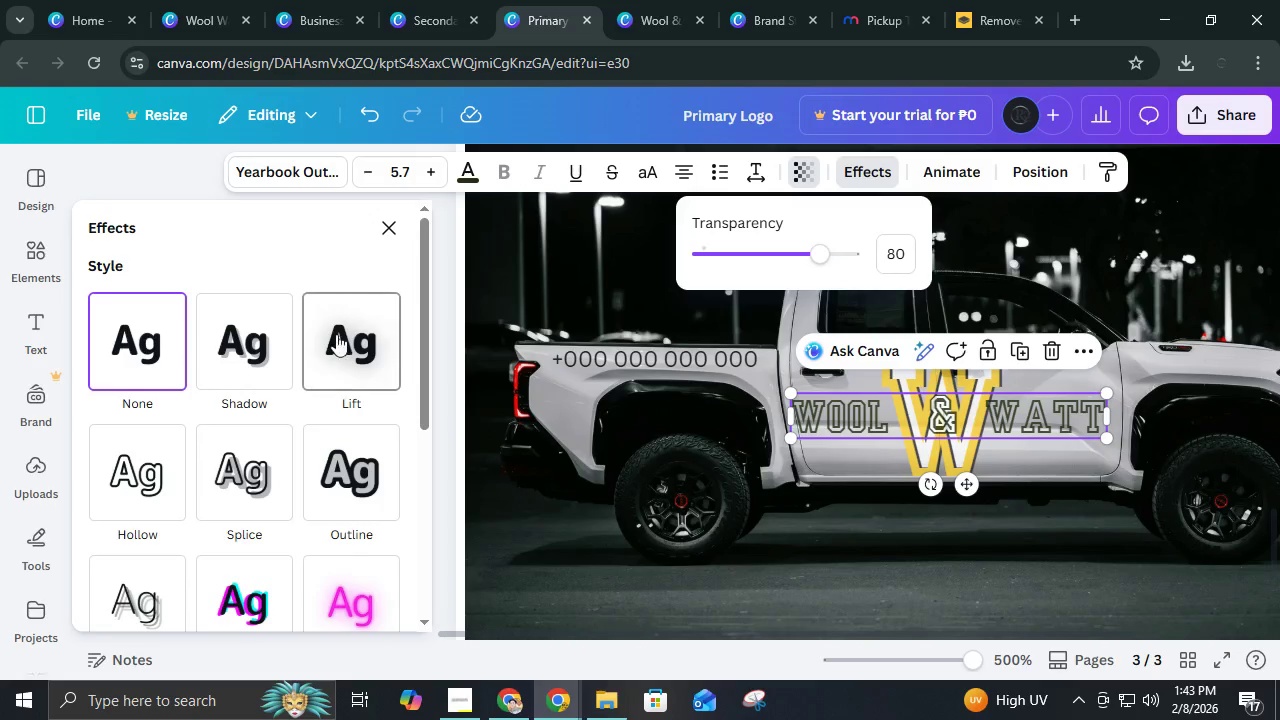 
left_click([384, 231])
 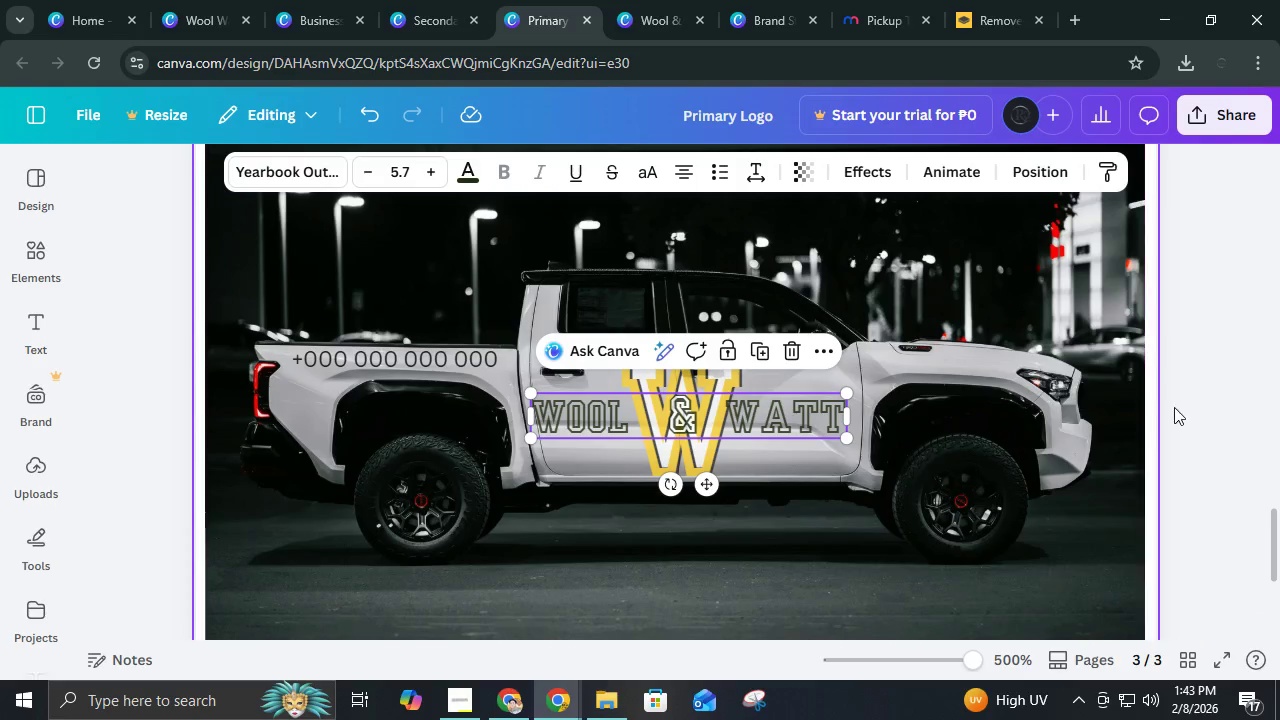 
left_click([1208, 398])
 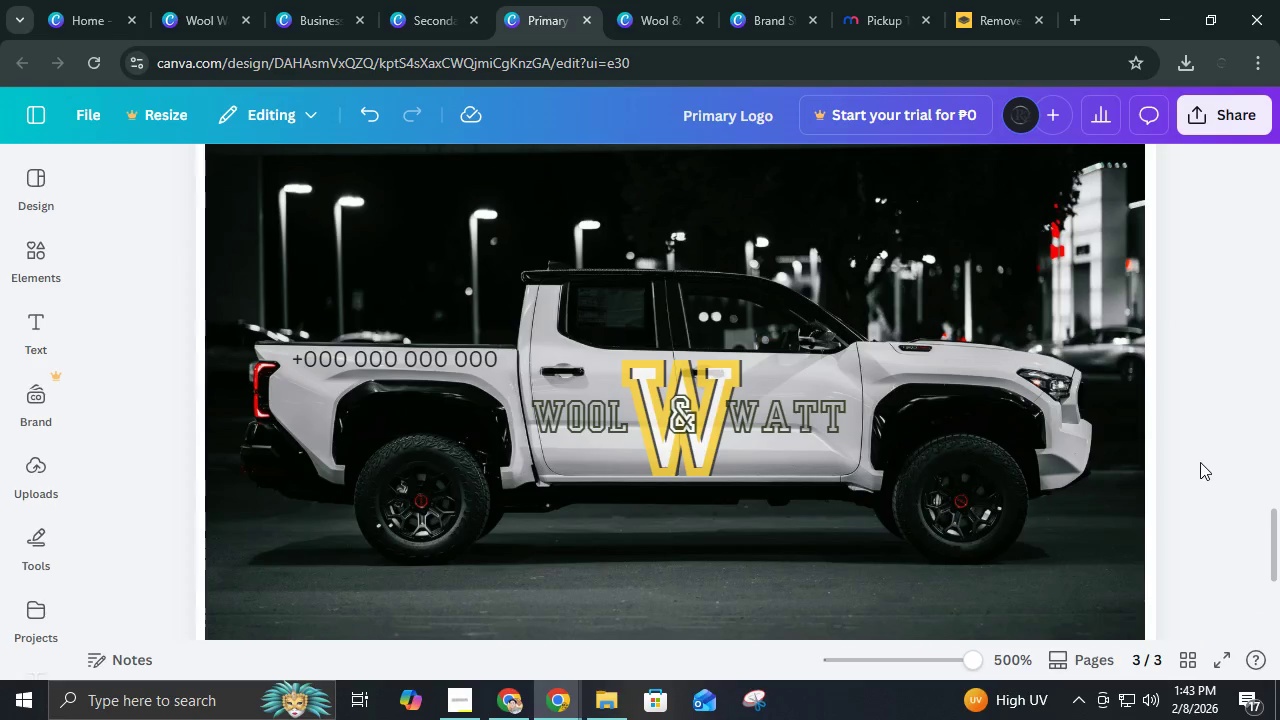 
left_click_drag(start_coordinate=[1200, 462], to_coordinate=[274, 327])
 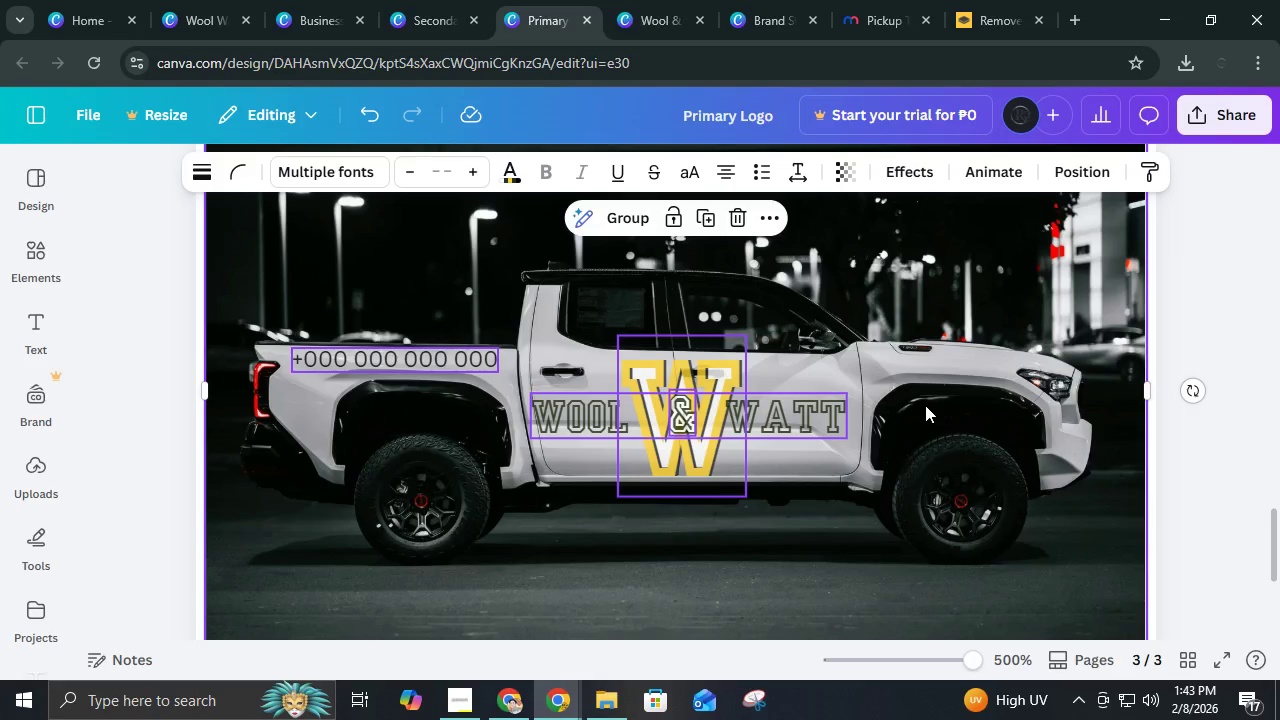 
key(Control+G)
 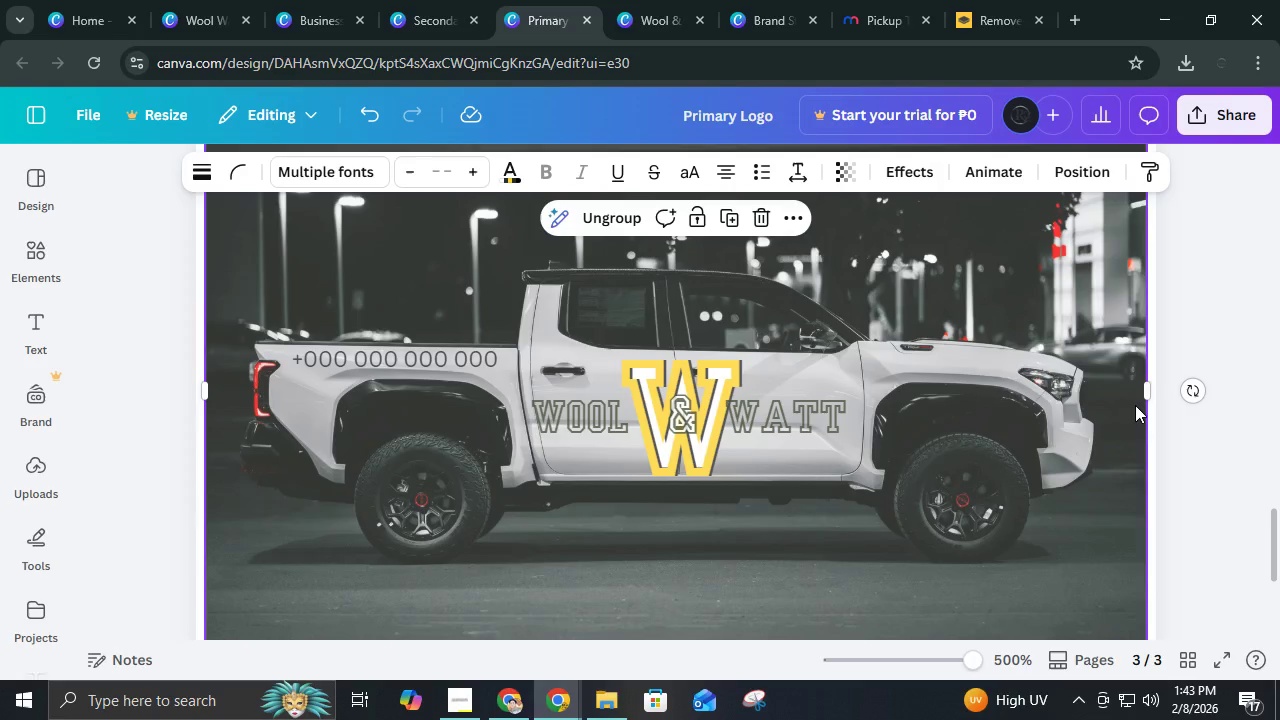 
key(Control+Z)
 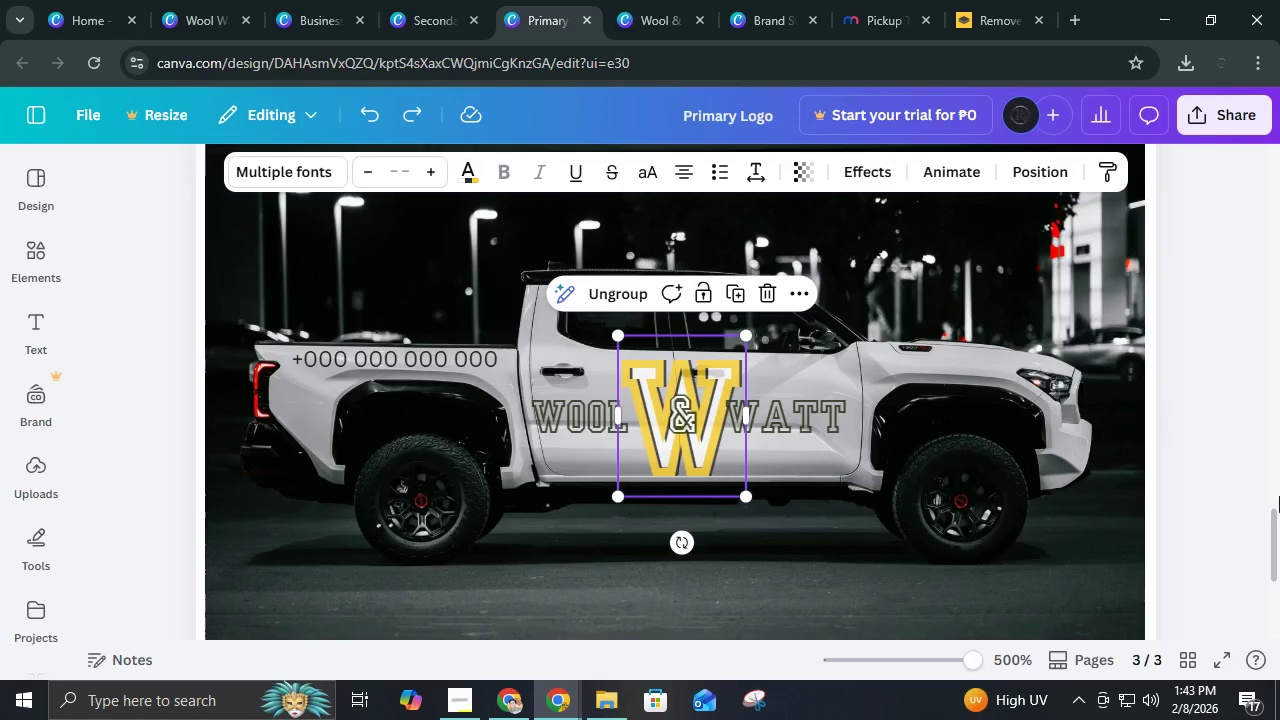 
left_click_drag(start_coordinate=[1167, 461], to_coordinate=[85, 362])
 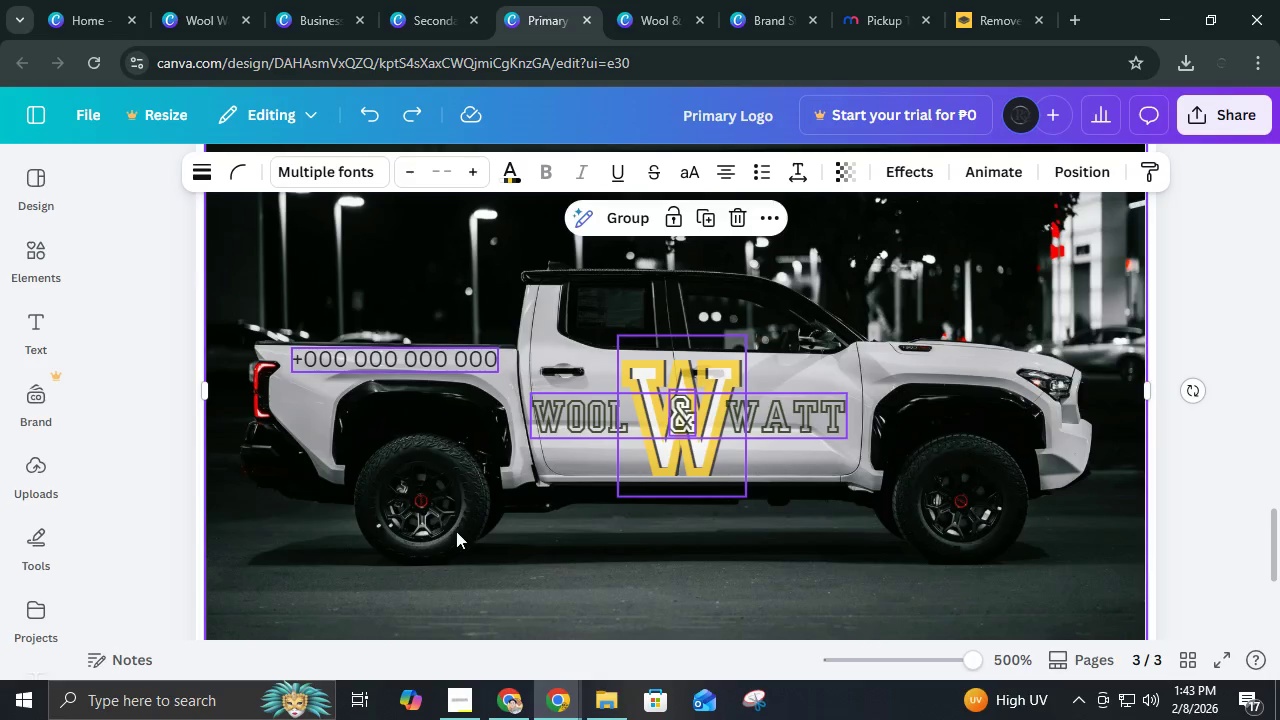 
hold_key(key=ShiftLeft, duration=0.7)
left_click([485, 544])
 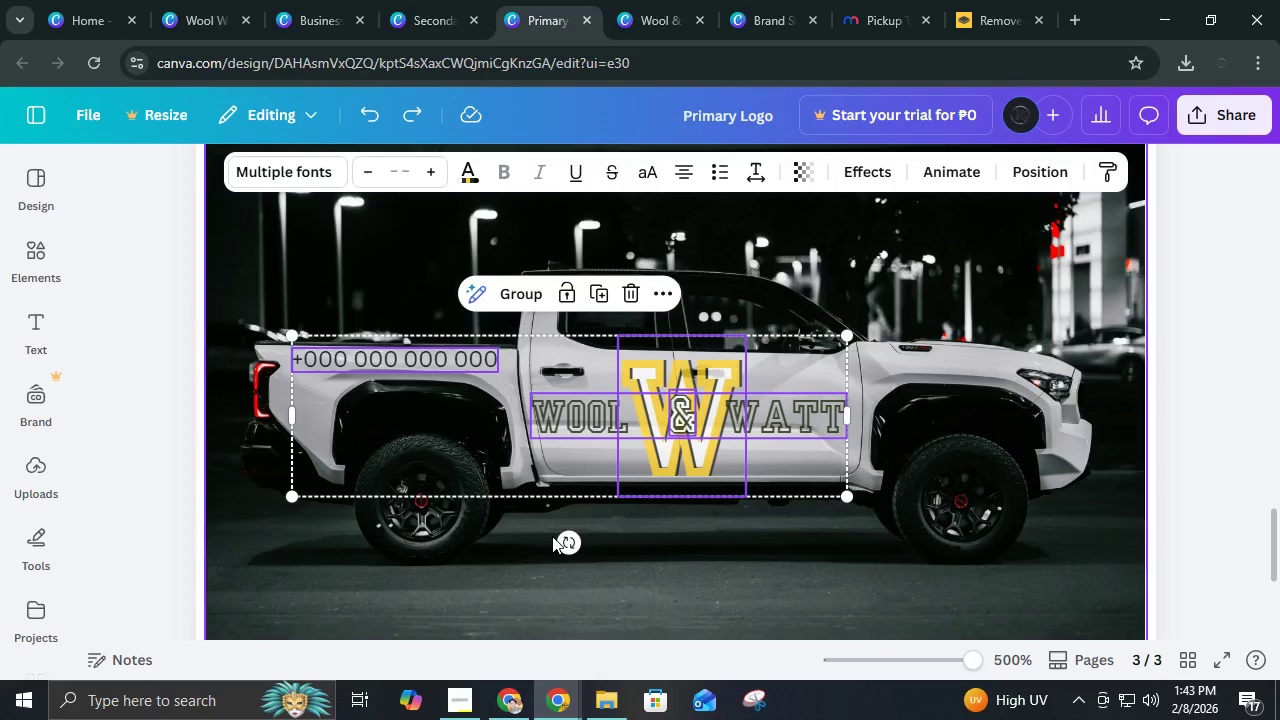 
key(Control+G)
 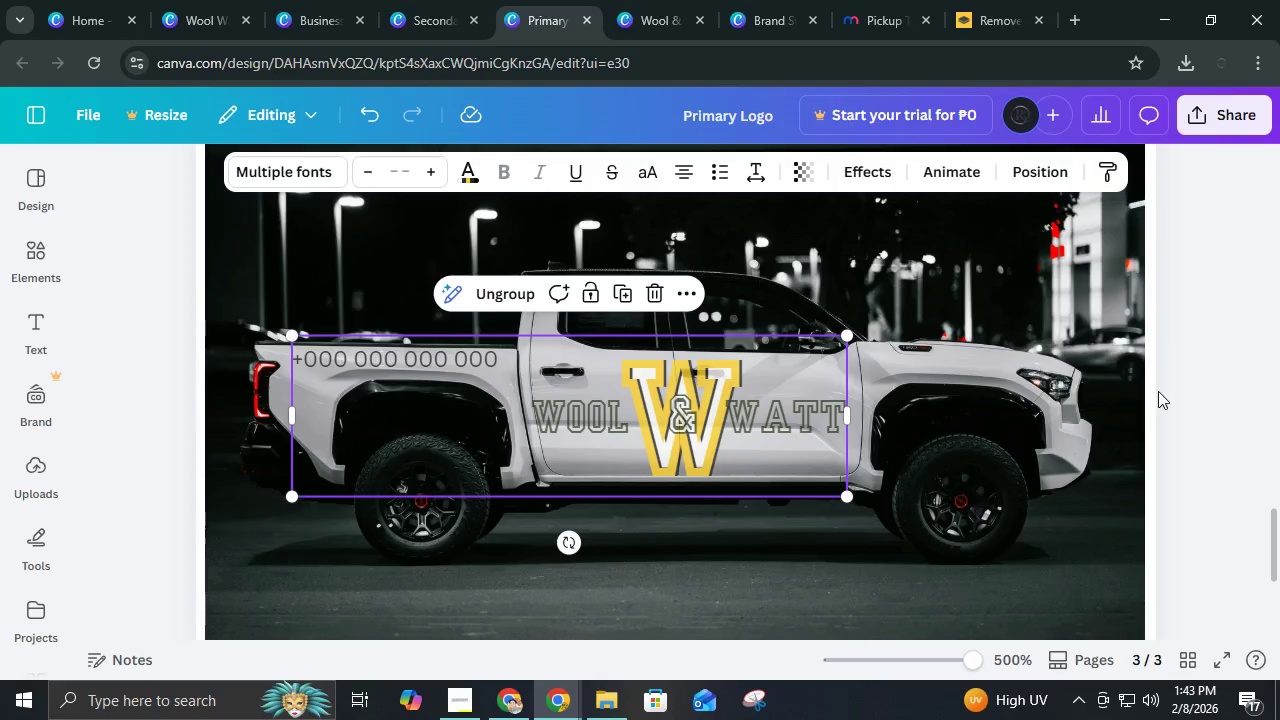 
left_click([1175, 388])
 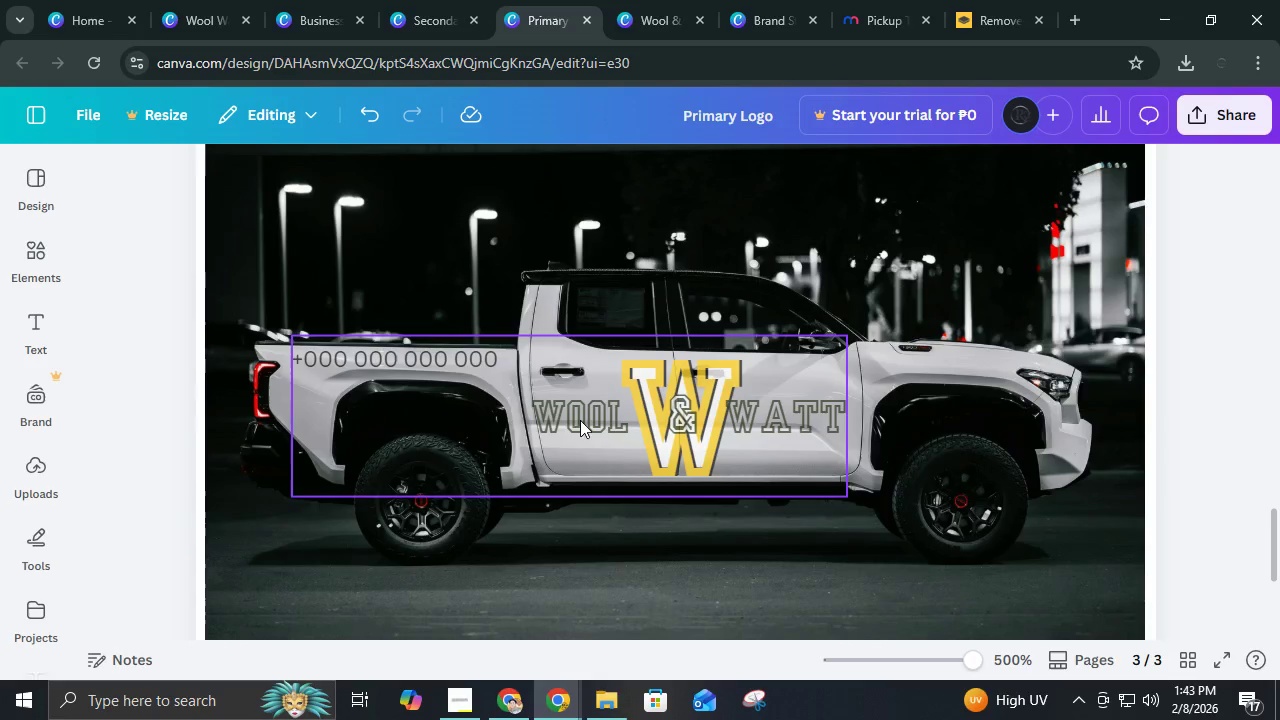 
double_click([436, 351])
 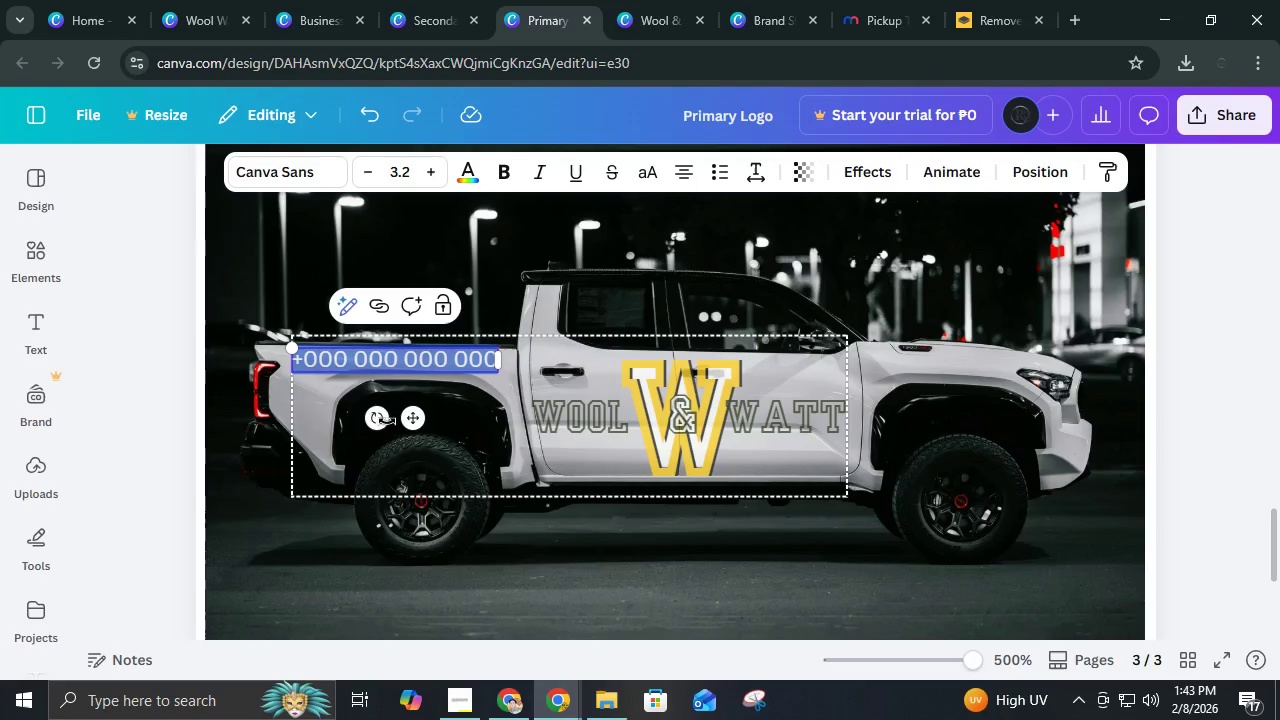 
left_click_drag(start_coordinate=[369, 420], to_coordinate=[369, 432])
 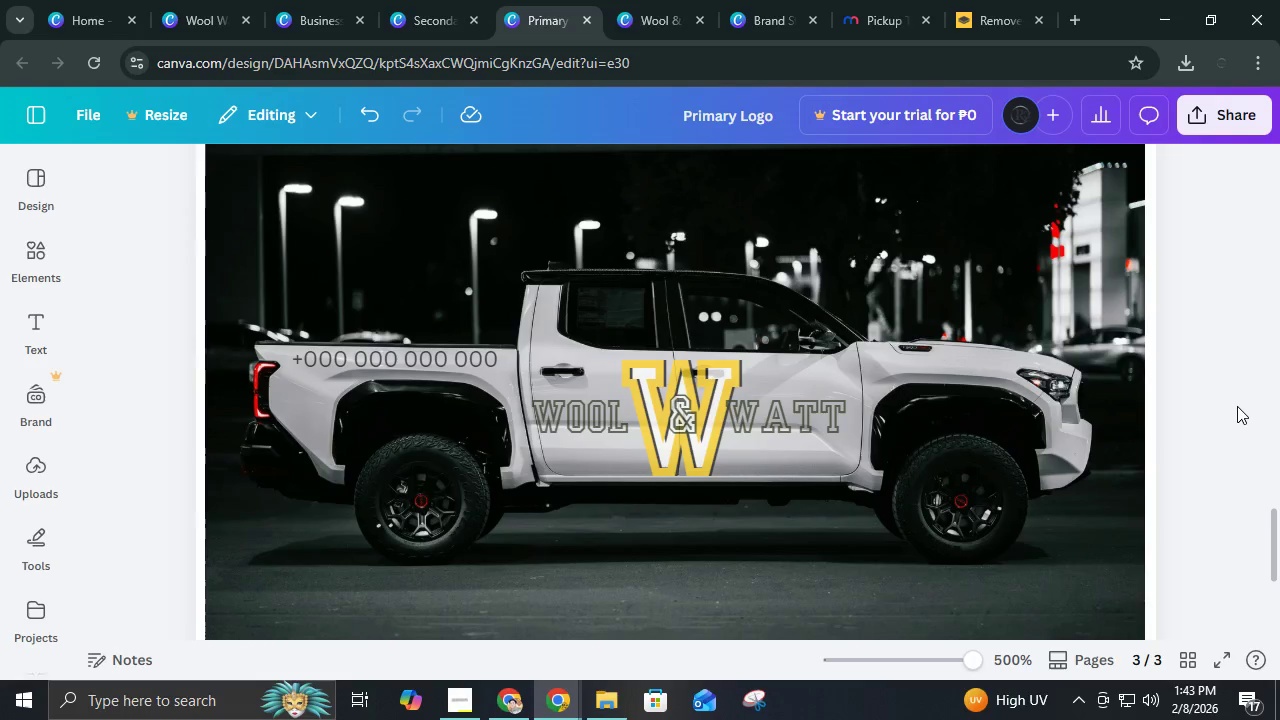 
double_click([1237, 406])
 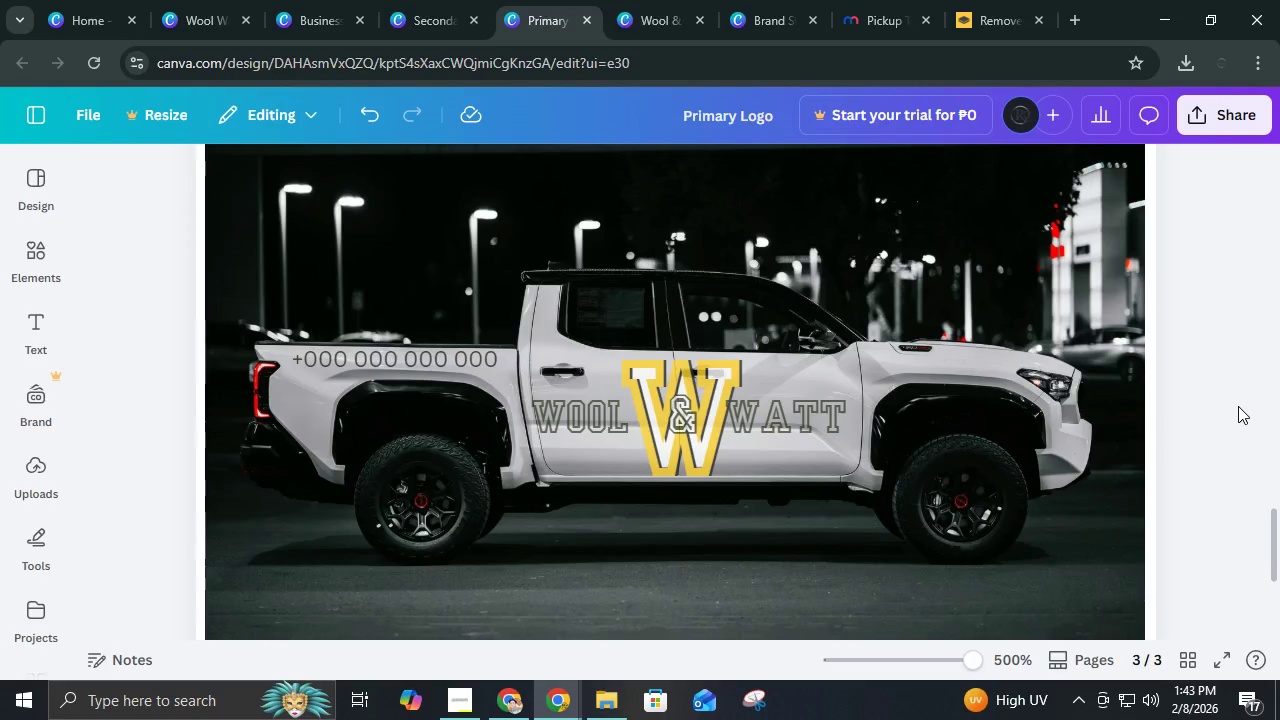 
hold_key(key=ControlLeft, duration=0.52)
scroll: coordinate [1238, 406], scroll_direction: down, amount: 4.0
 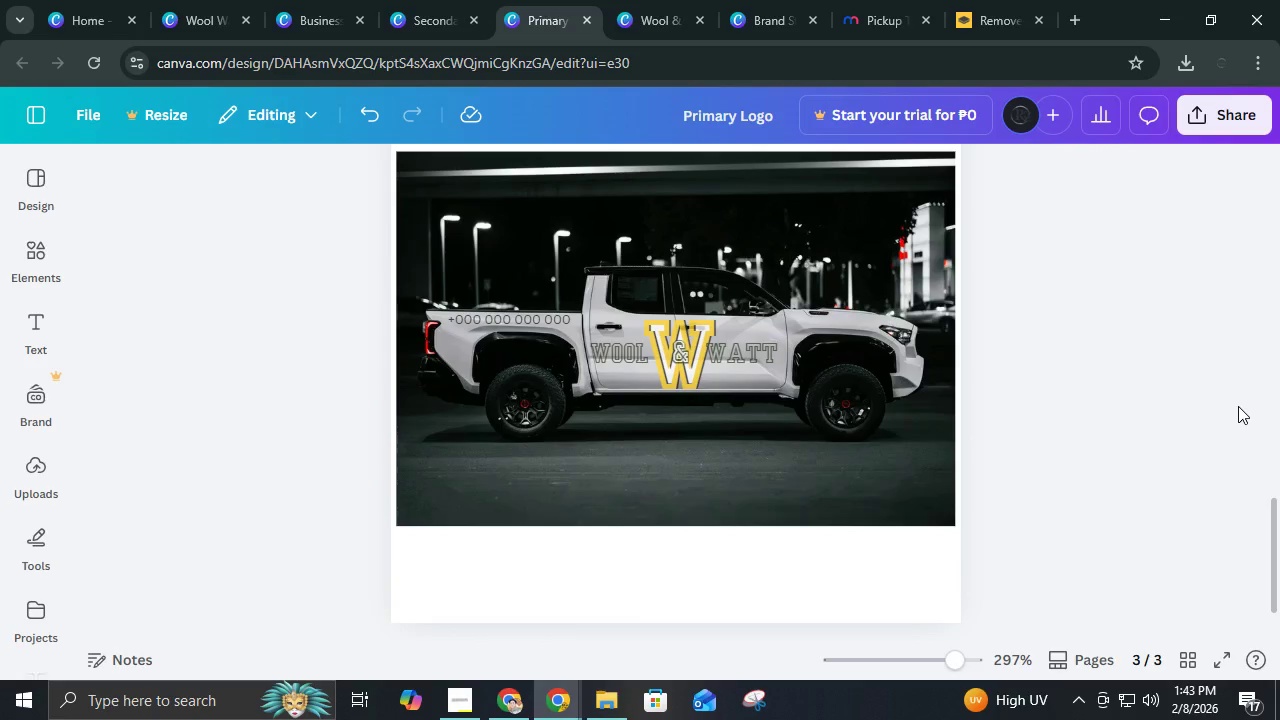 
scroll: coordinate [1238, 406], scroll_direction: up, amount: 1.0
 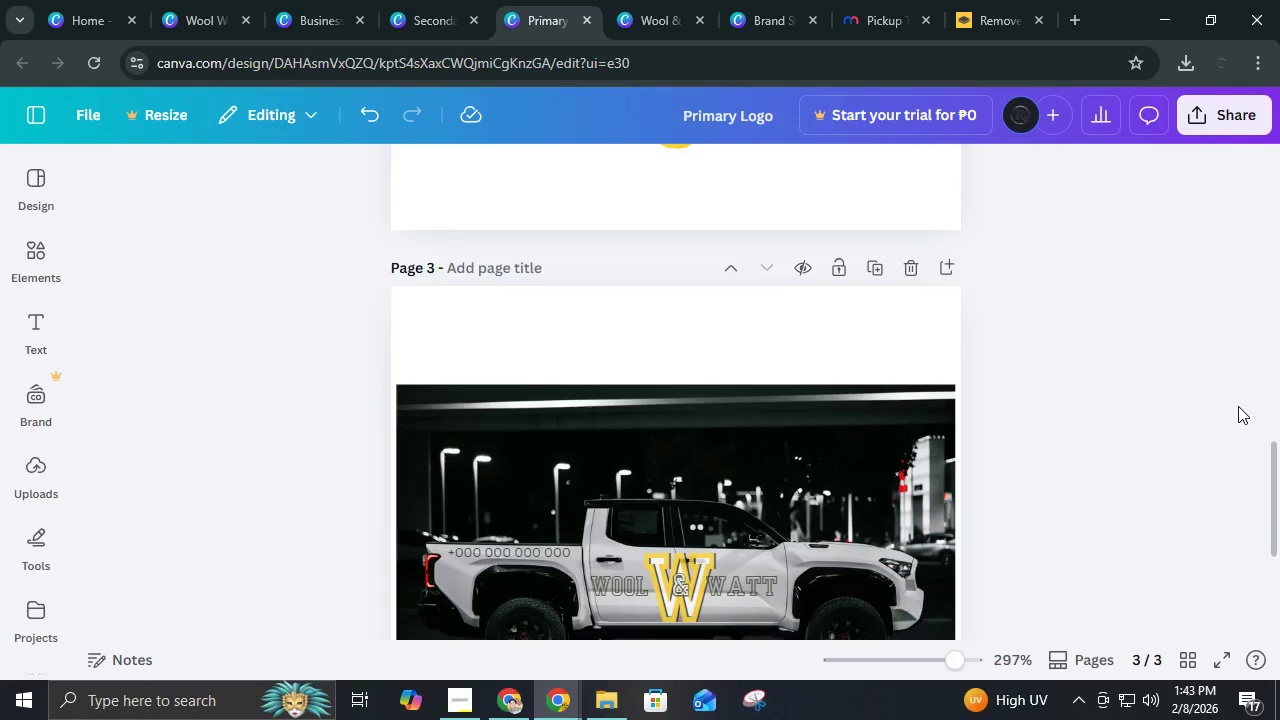 
scroll: coordinate [1238, 406], scroll_direction: down, amount: 3.0
 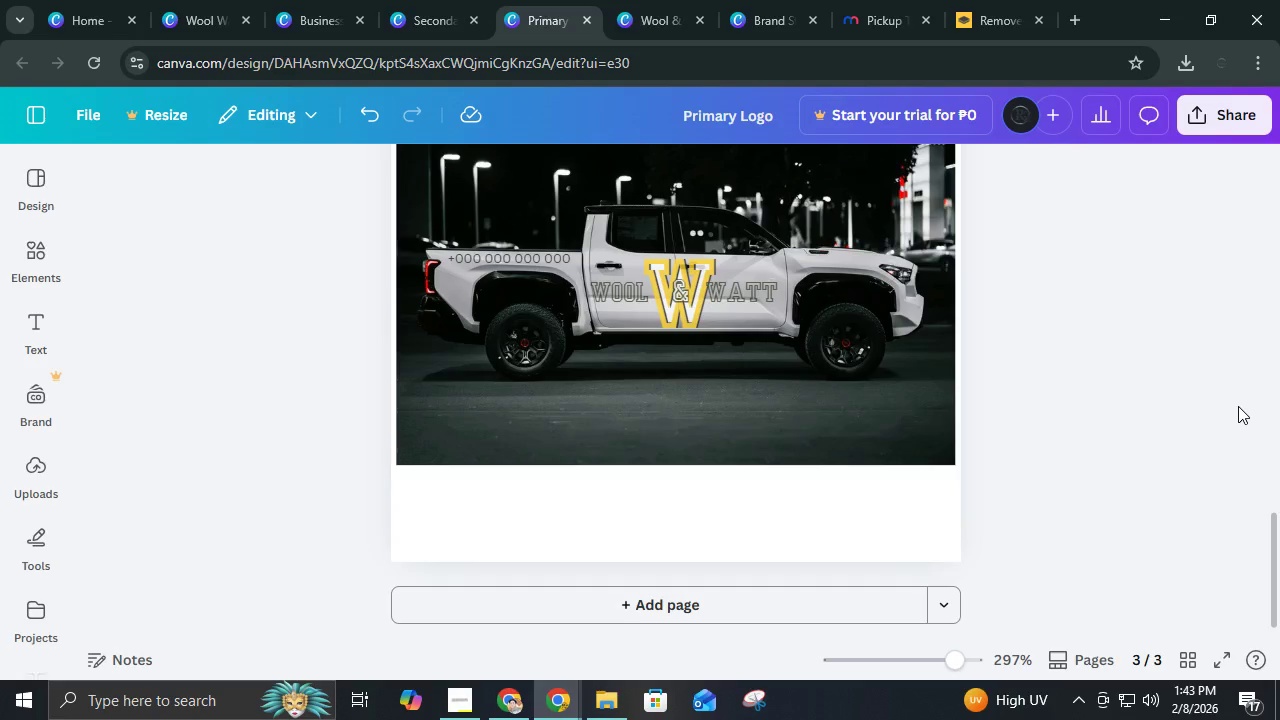 
scroll: coordinate [1122, 423], scroll_direction: up, amount: 5.0
 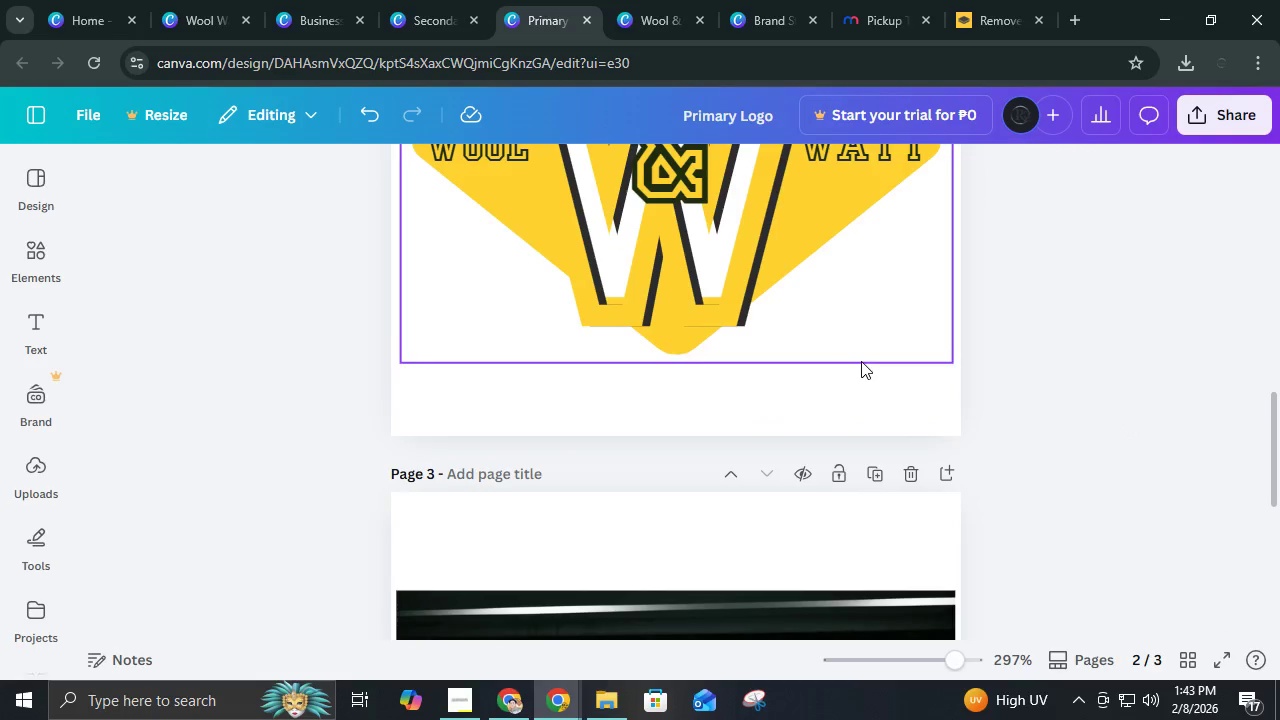 
scroll: coordinate [849, 368], scroll_direction: down, amount: 2.0
 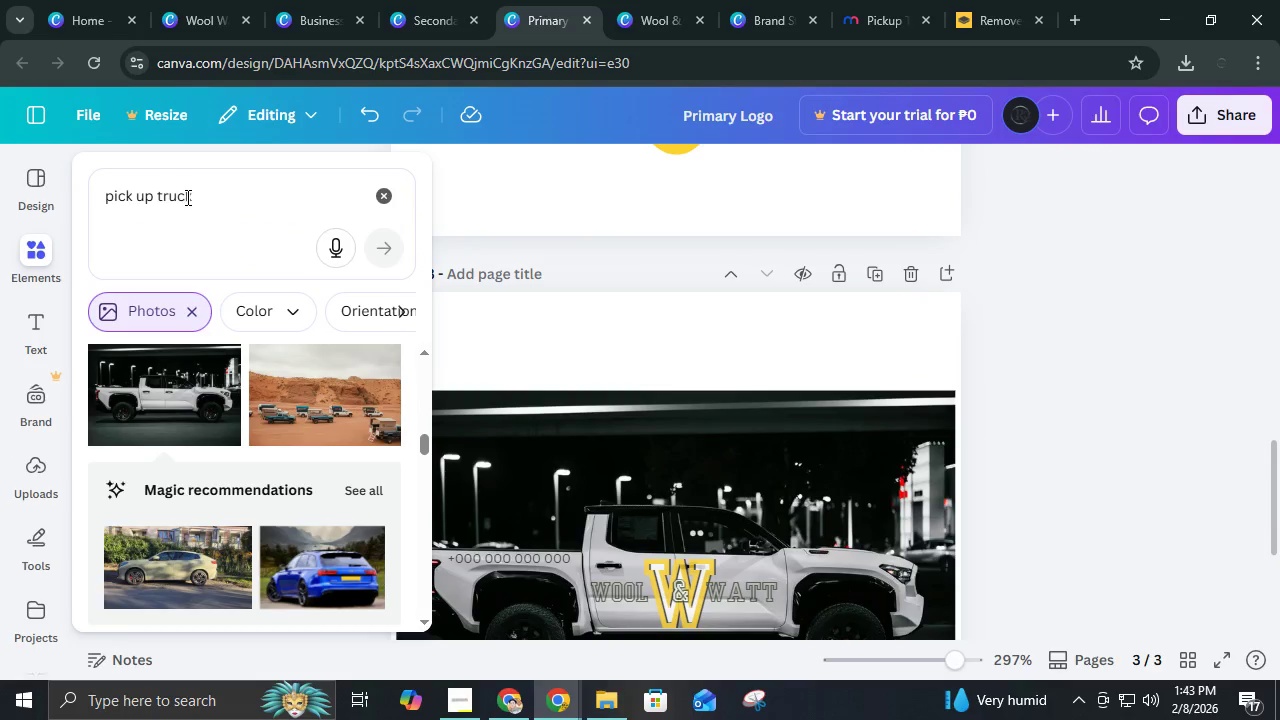 
left_click([189, 315])
 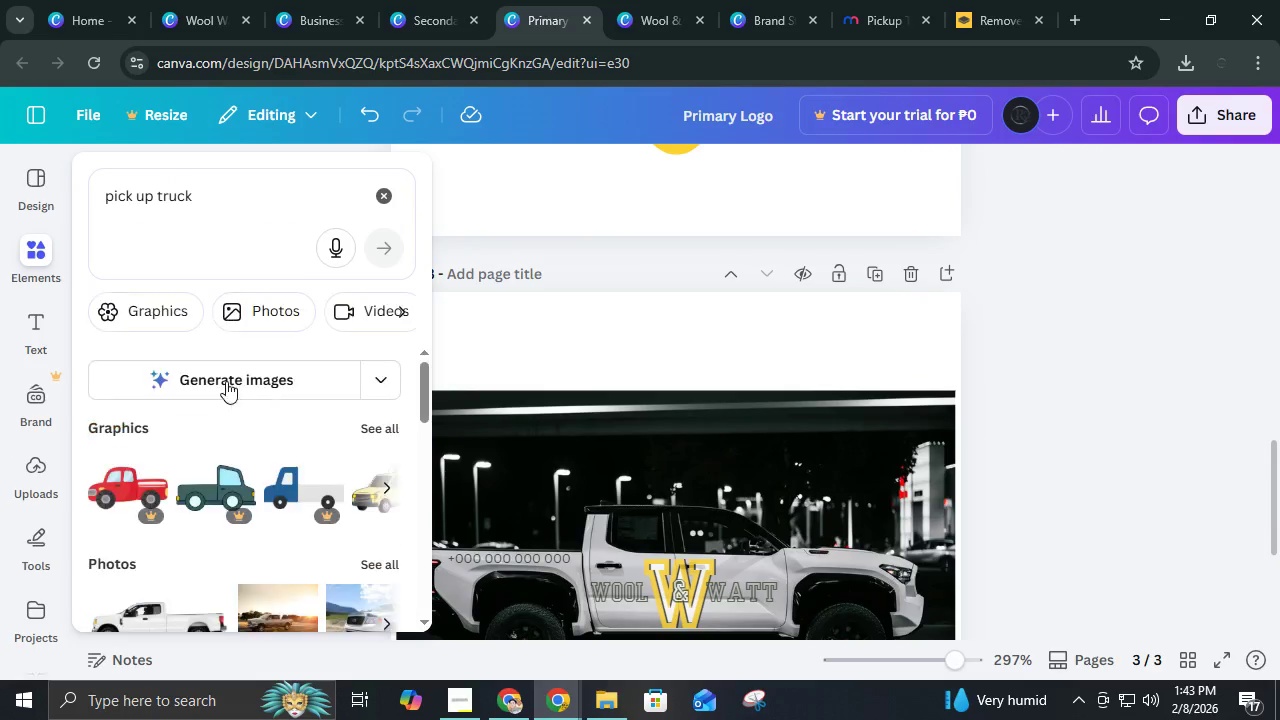 
scroll: coordinate [245, 381], scroll_direction: down, amount: 7.0
 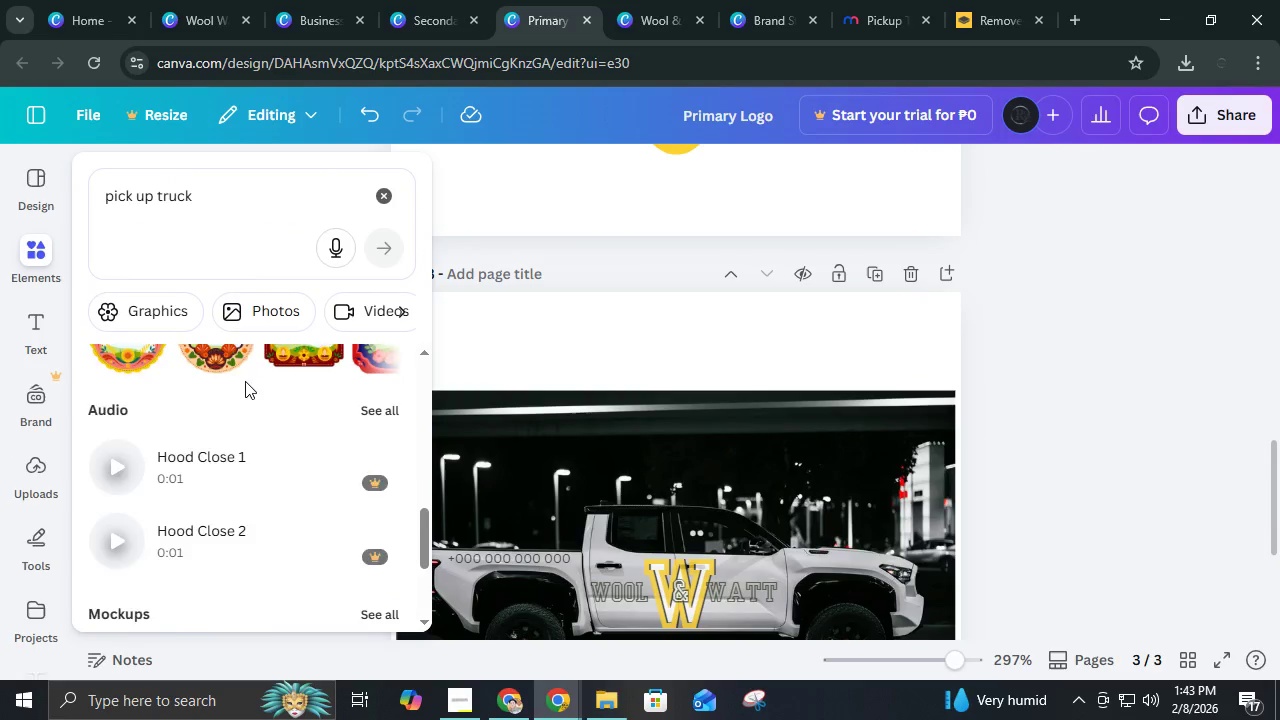 
scroll: coordinate [245, 381], scroll_direction: up, amount: 2.0
 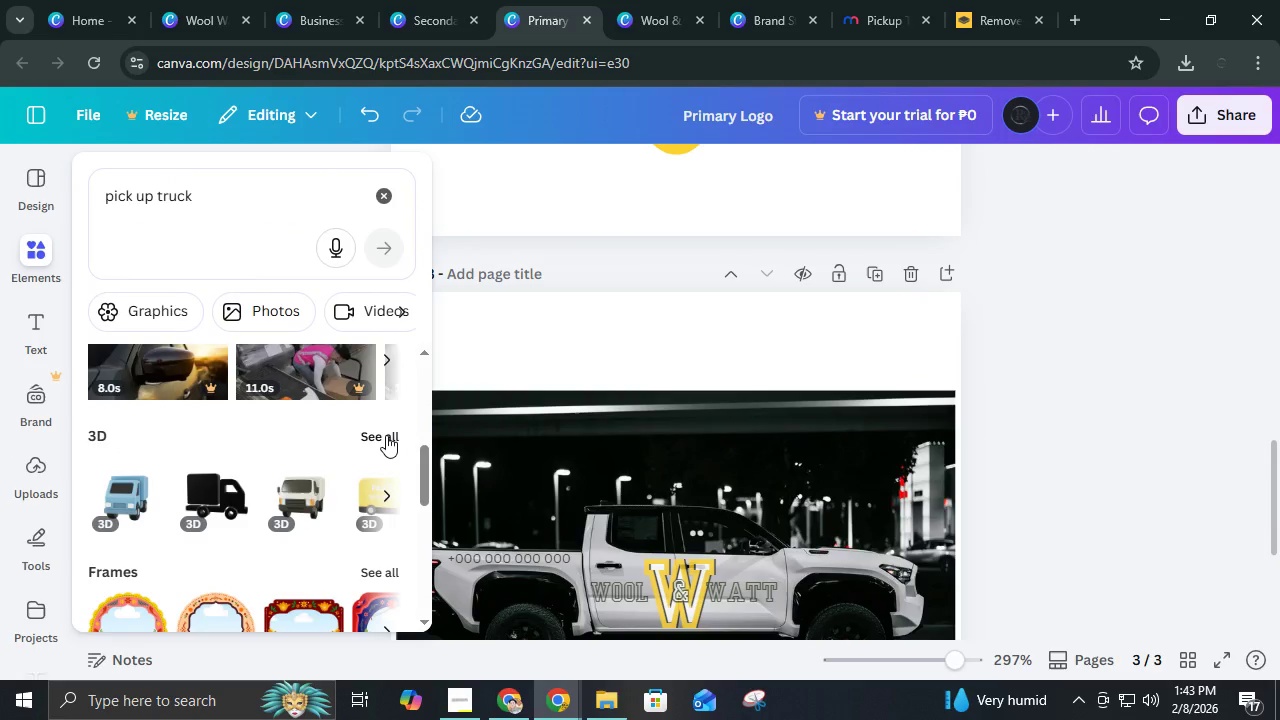 
left_click([386, 435])
 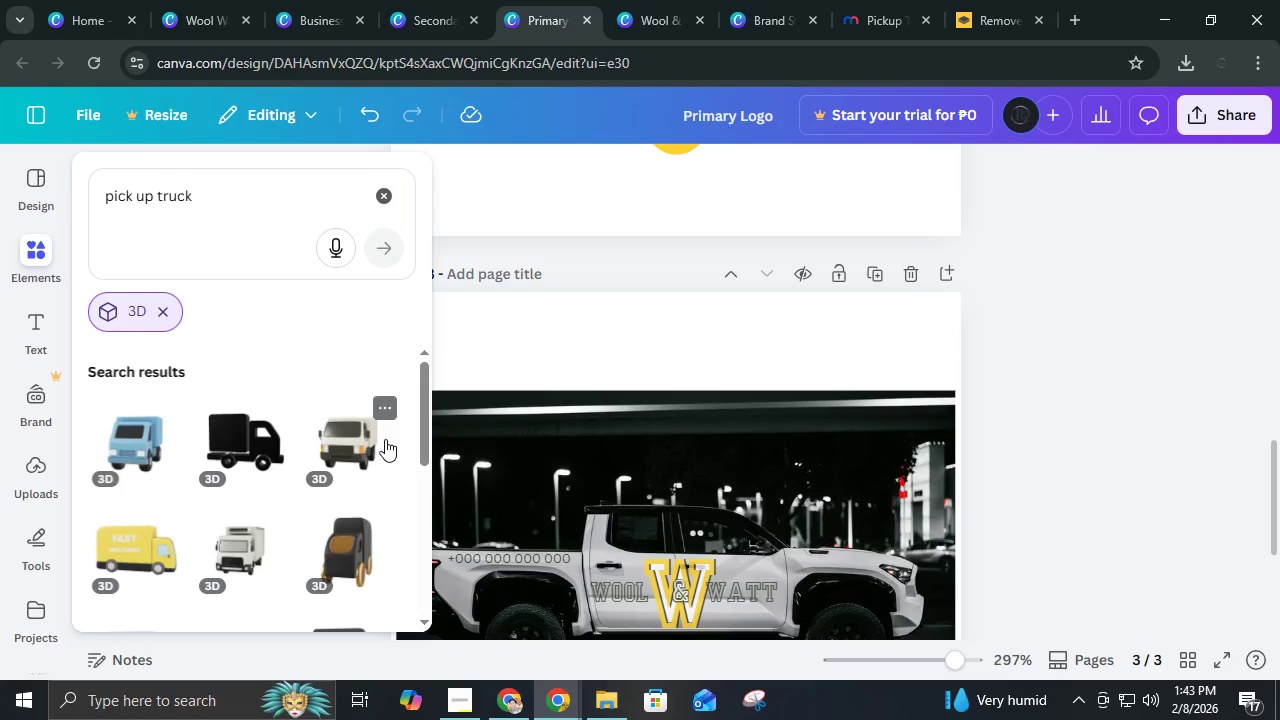 
scroll: coordinate [385, 439], scroll_direction: down, amount: 3.0
 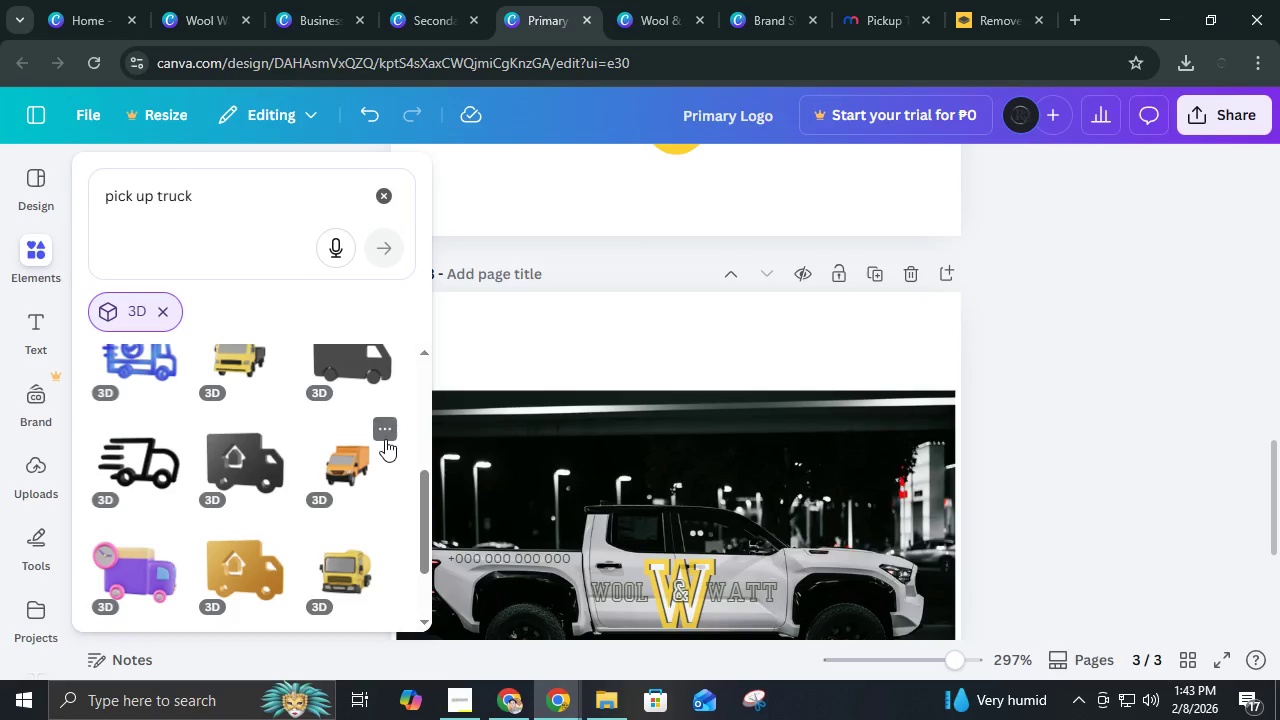 
scroll: coordinate [385, 439], scroll_direction: up, amount: 2.0
 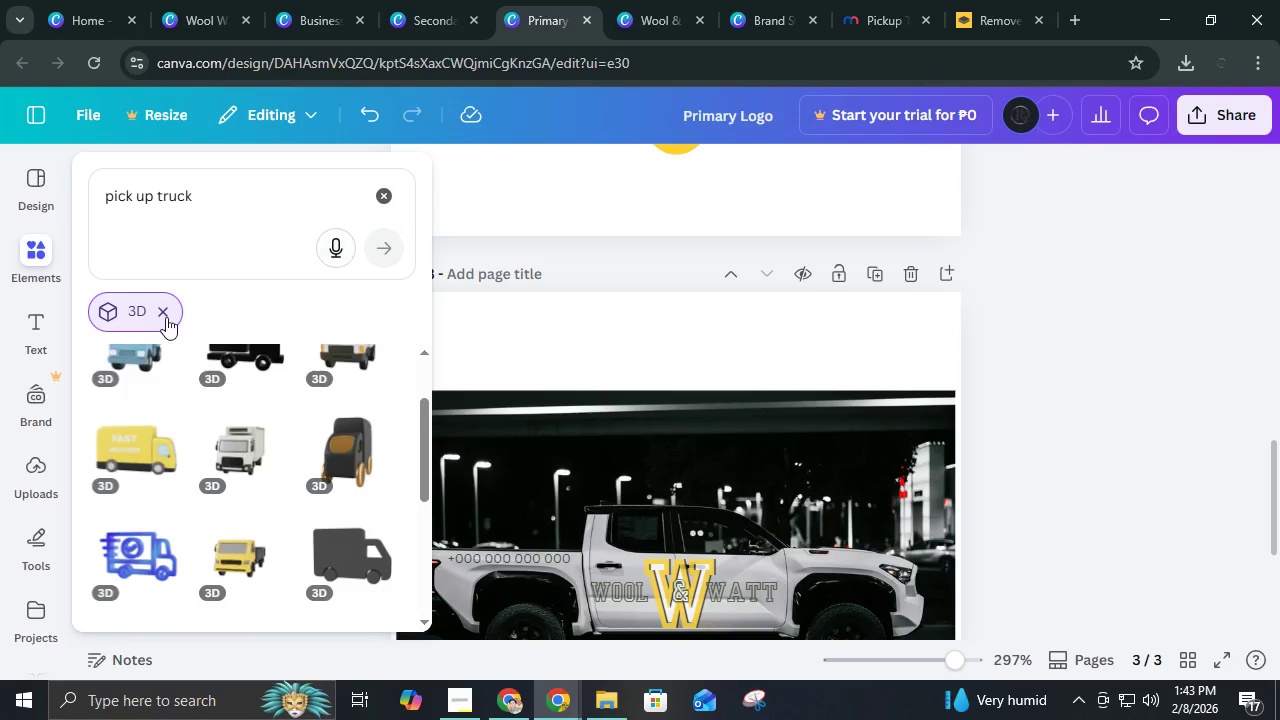 
left_click([159, 309])
 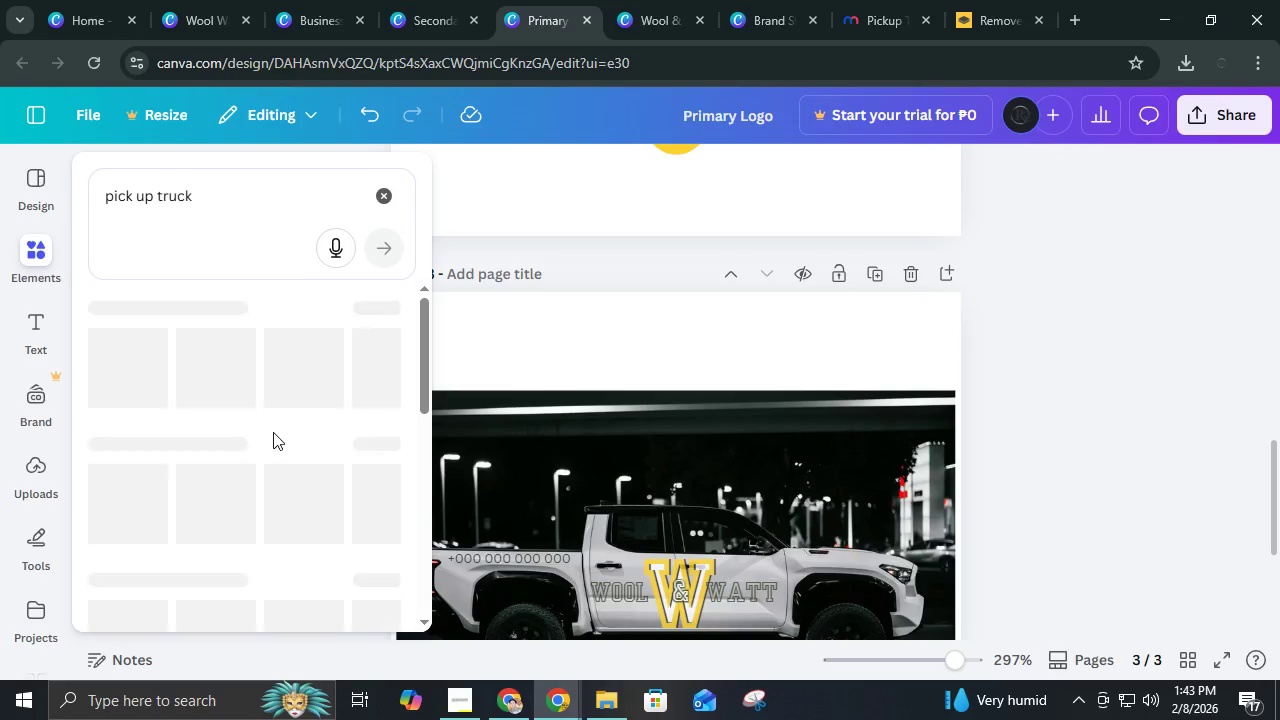 
scroll: coordinate [273, 432], scroll_direction: up, amount: 2.0
 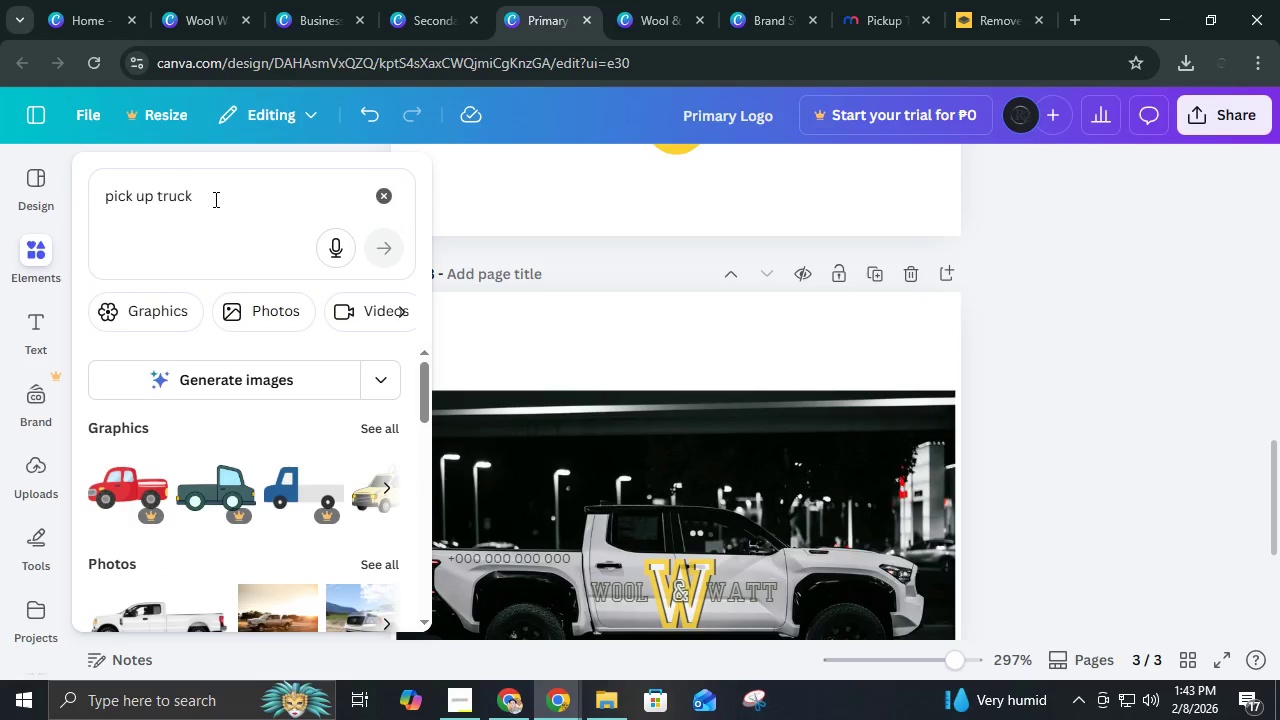 
left_click([214, 199])
 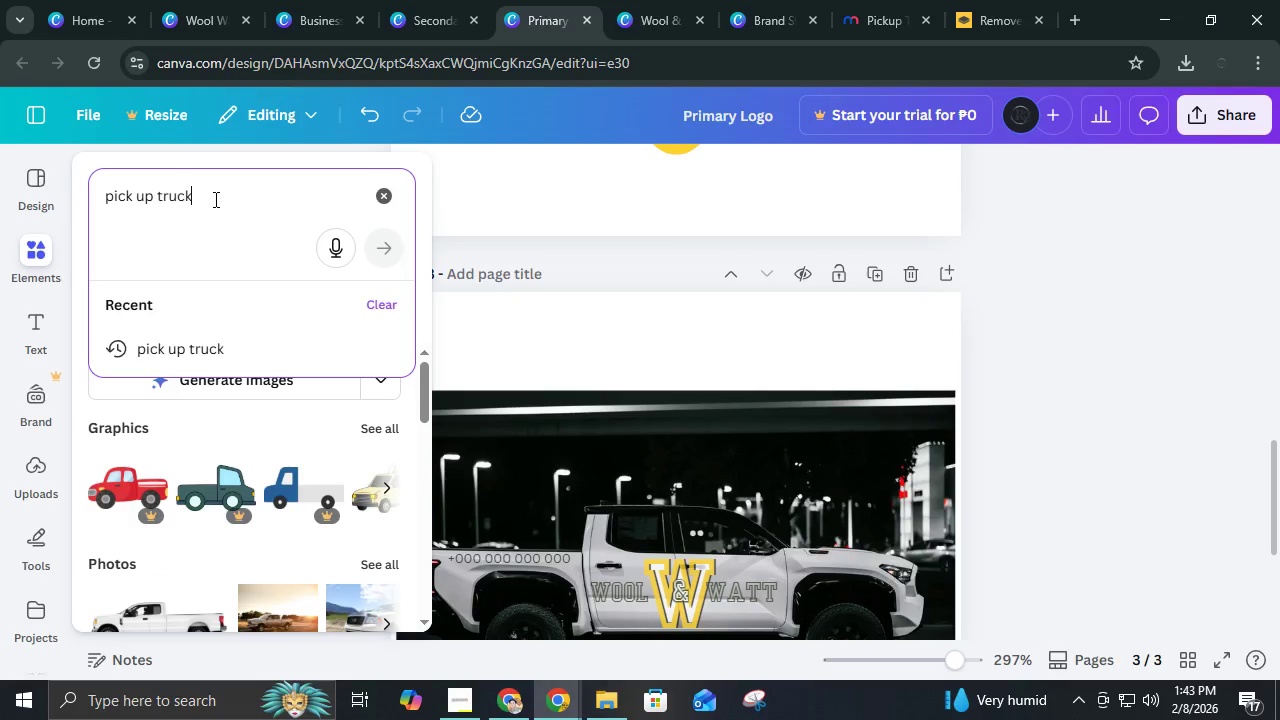 
type( mockup)
 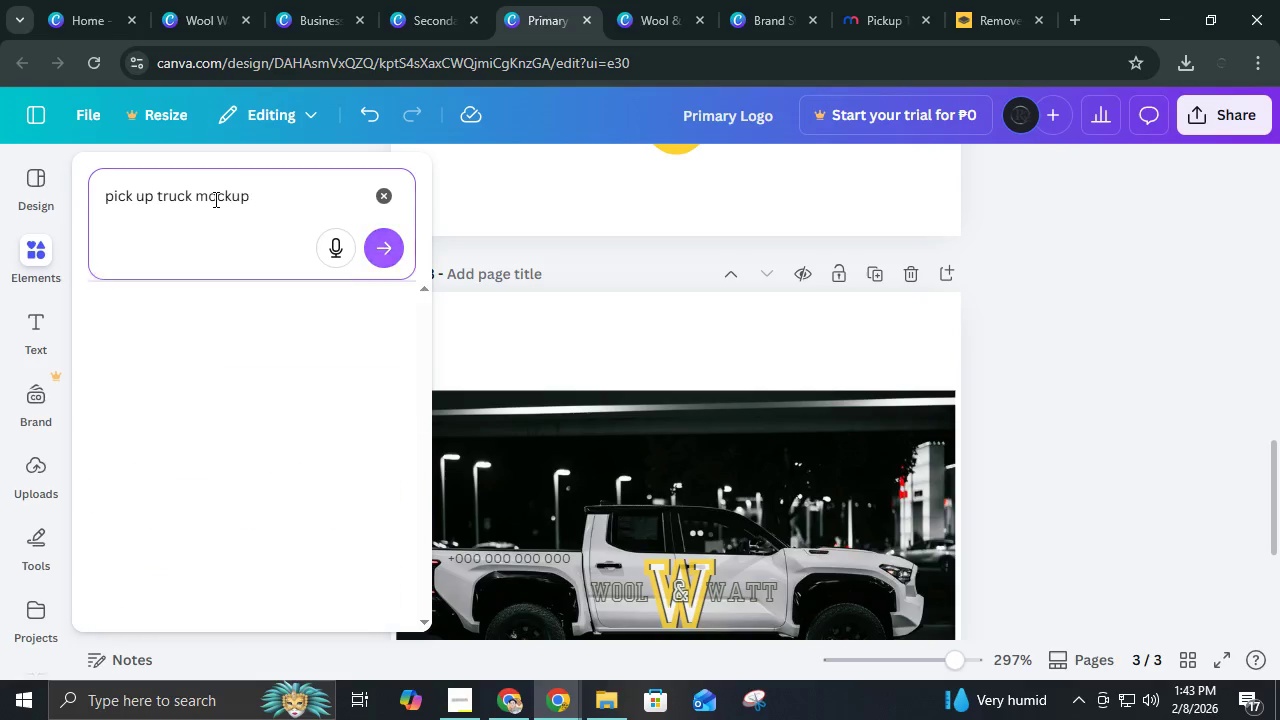 
key(Enter)
 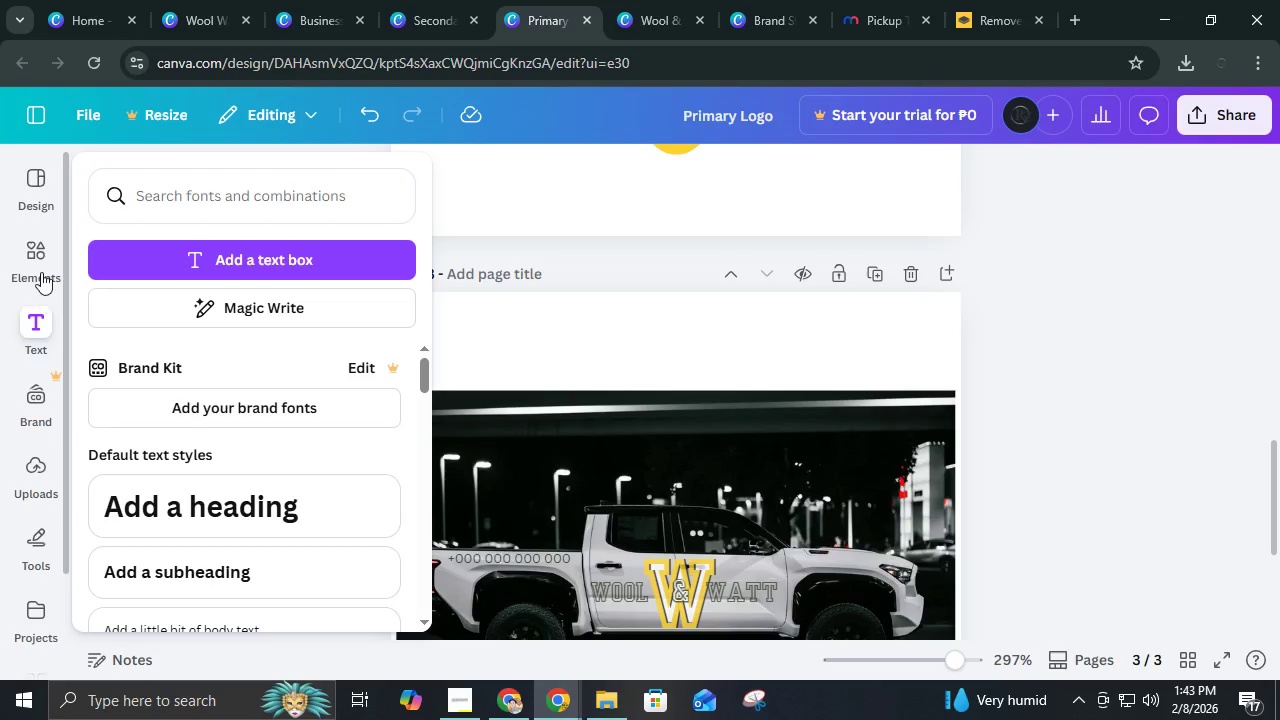 
wait(7.61)
 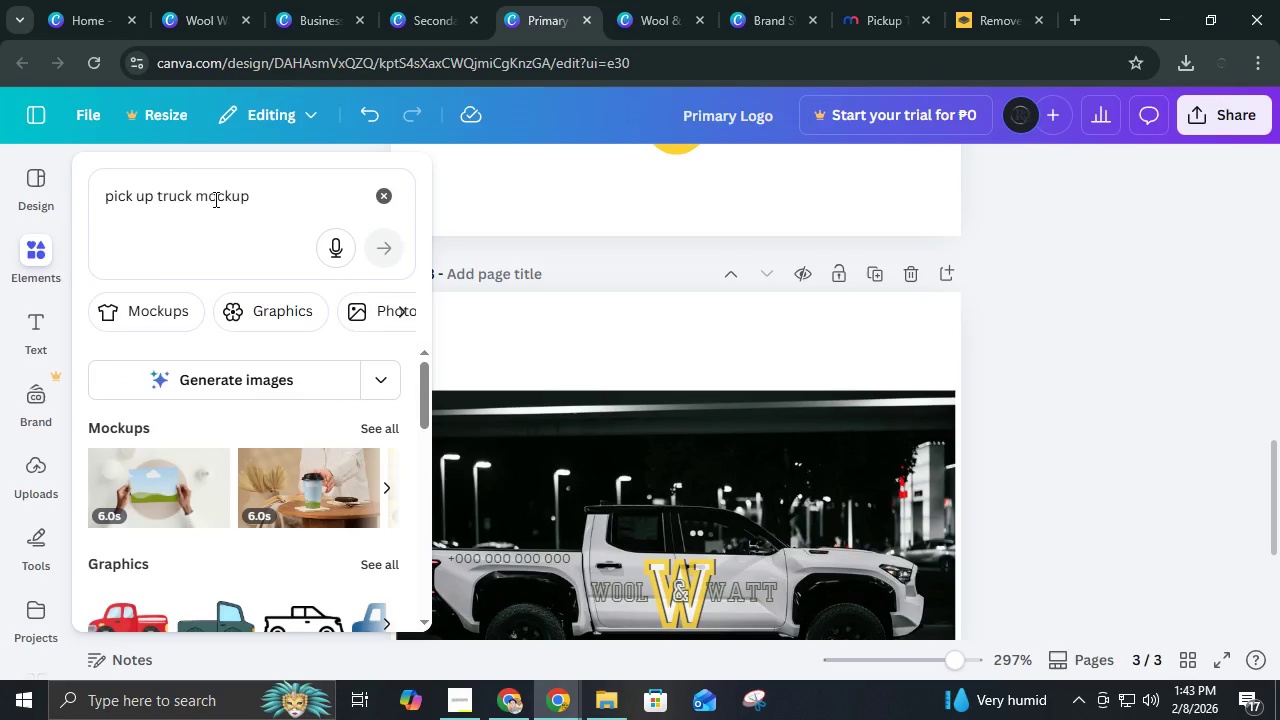 
left_click([302, 379])
 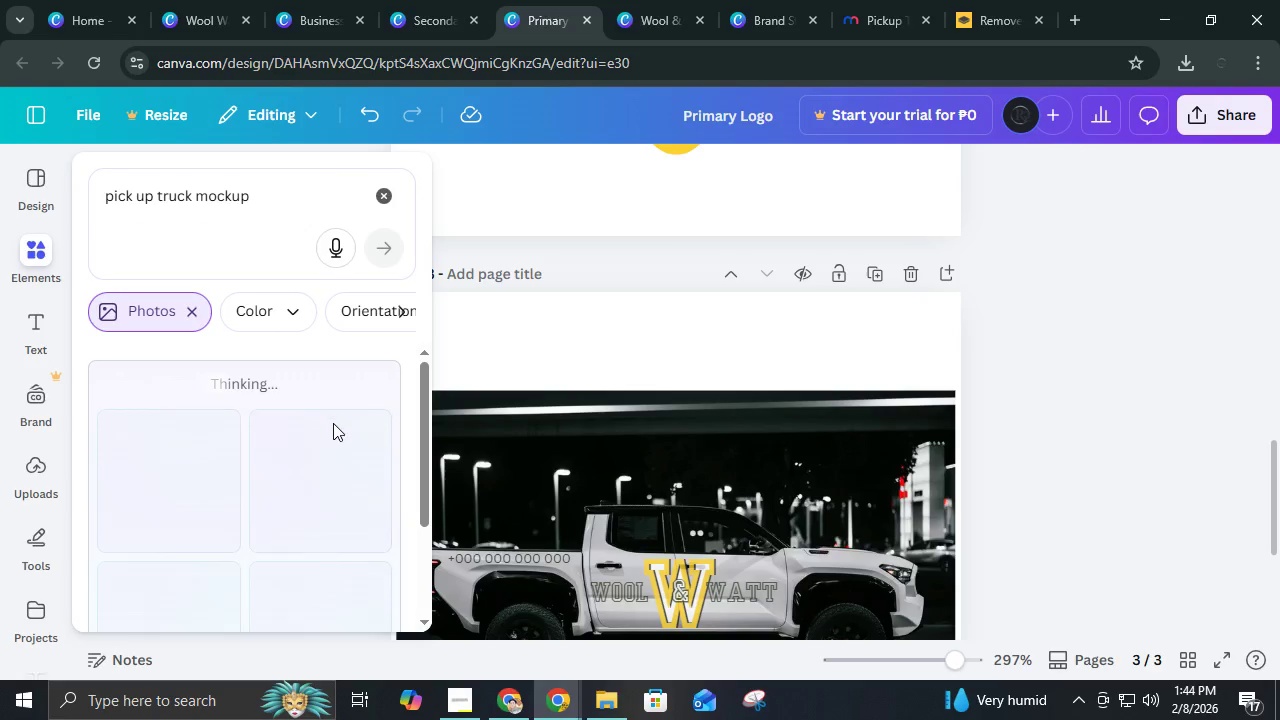 
scroll: coordinate [333, 423], scroll_direction: down, amount: 1.0
 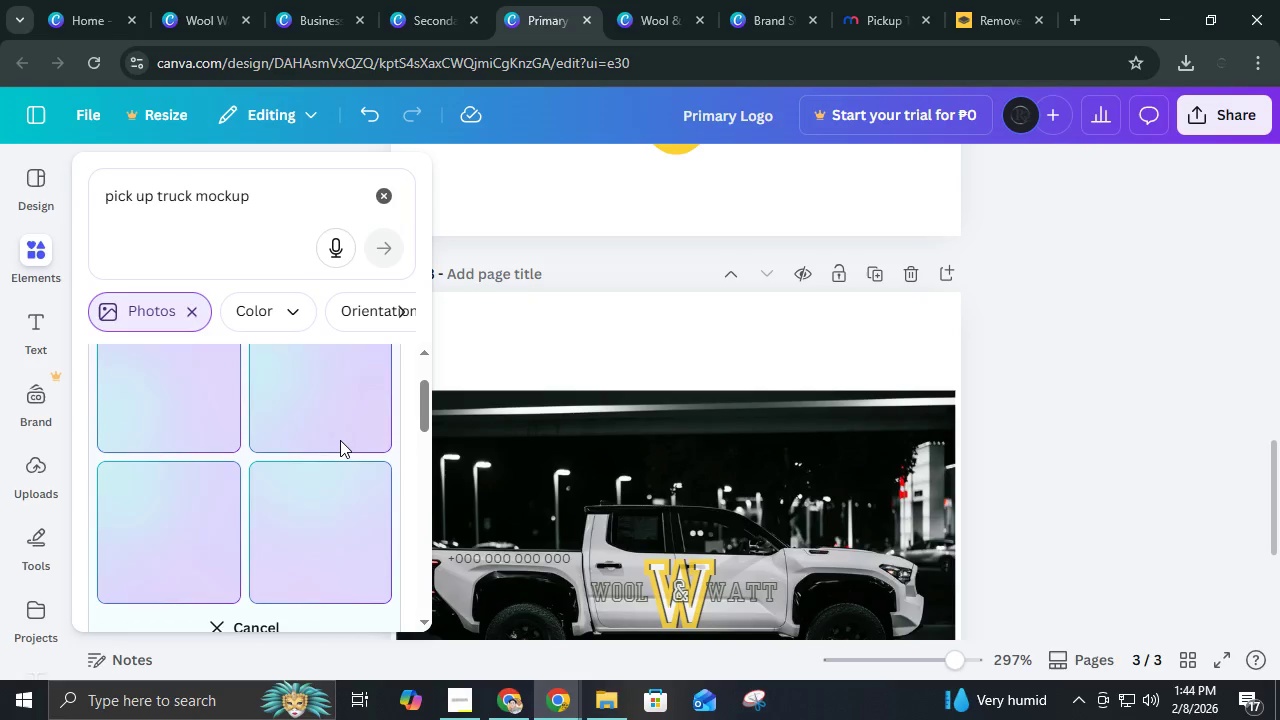 
wait(7.37)
 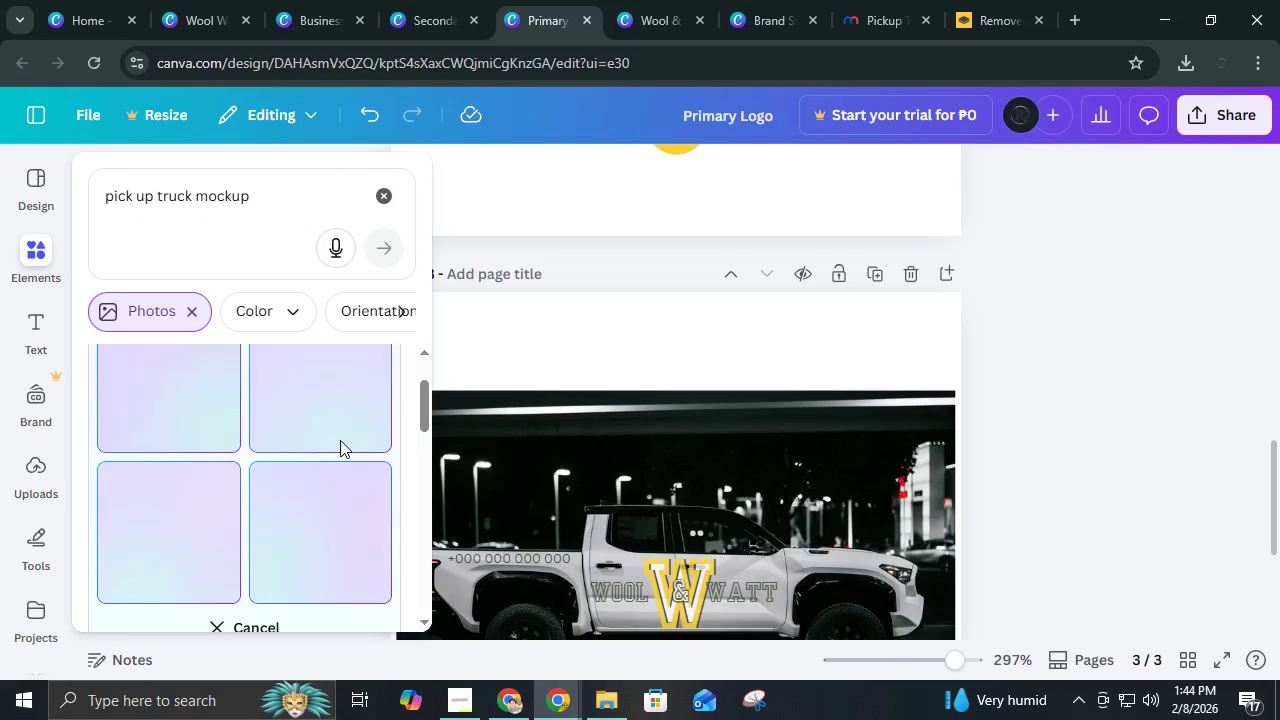 
scroll: coordinate [269, 539], scroll_direction: down, amount: 6.0
 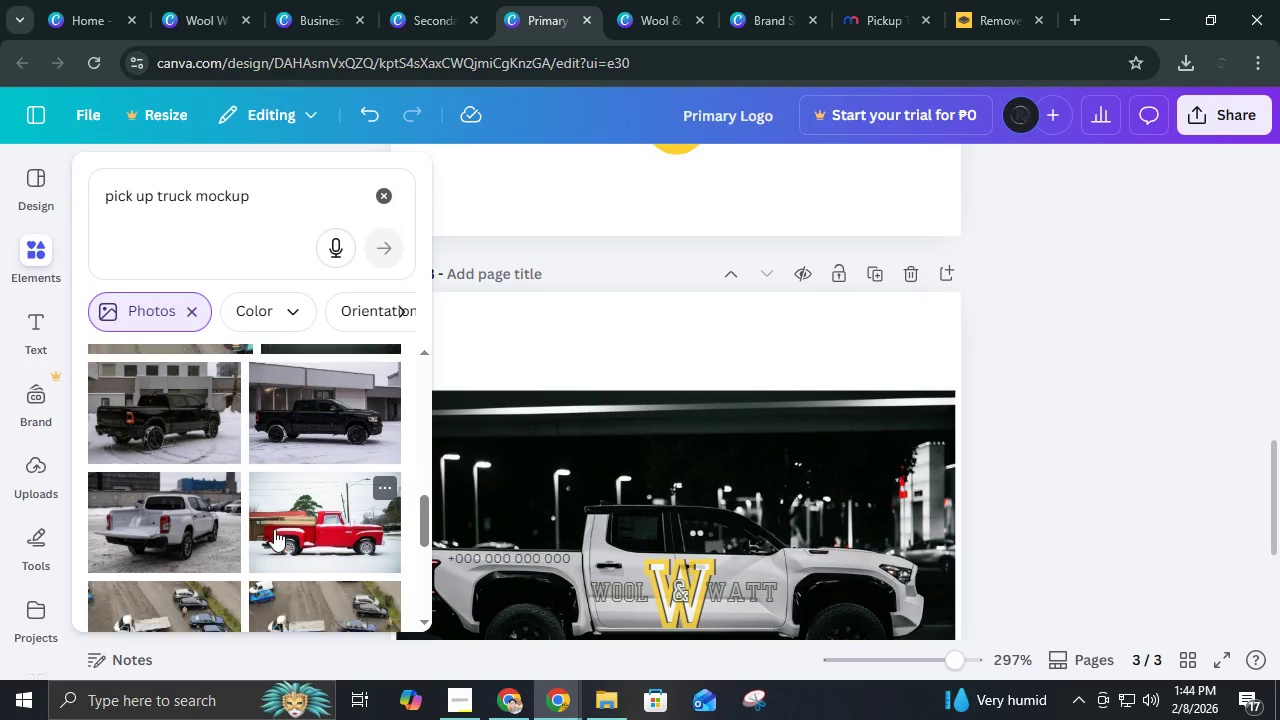 
scroll: coordinate [276, 528], scroll_direction: up, amount: 9.0
 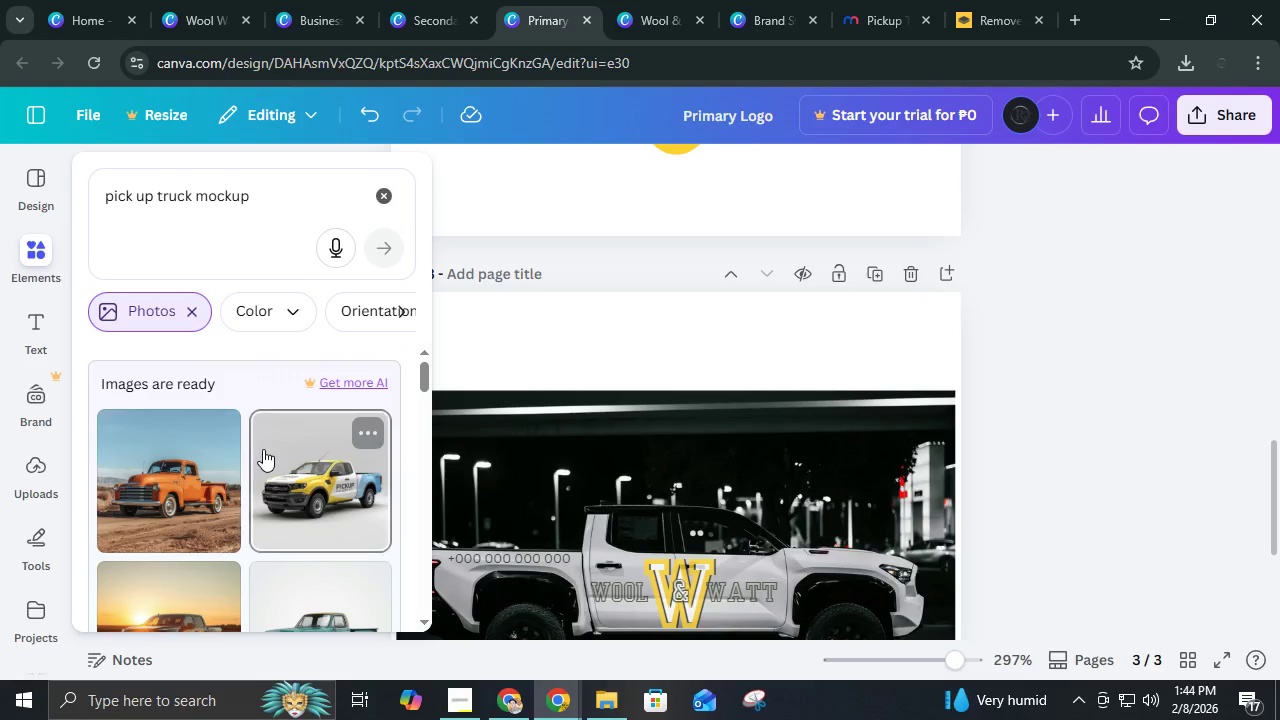 
scroll: coordinate [308, 497], scroll_direction: down, amount: 1.0
 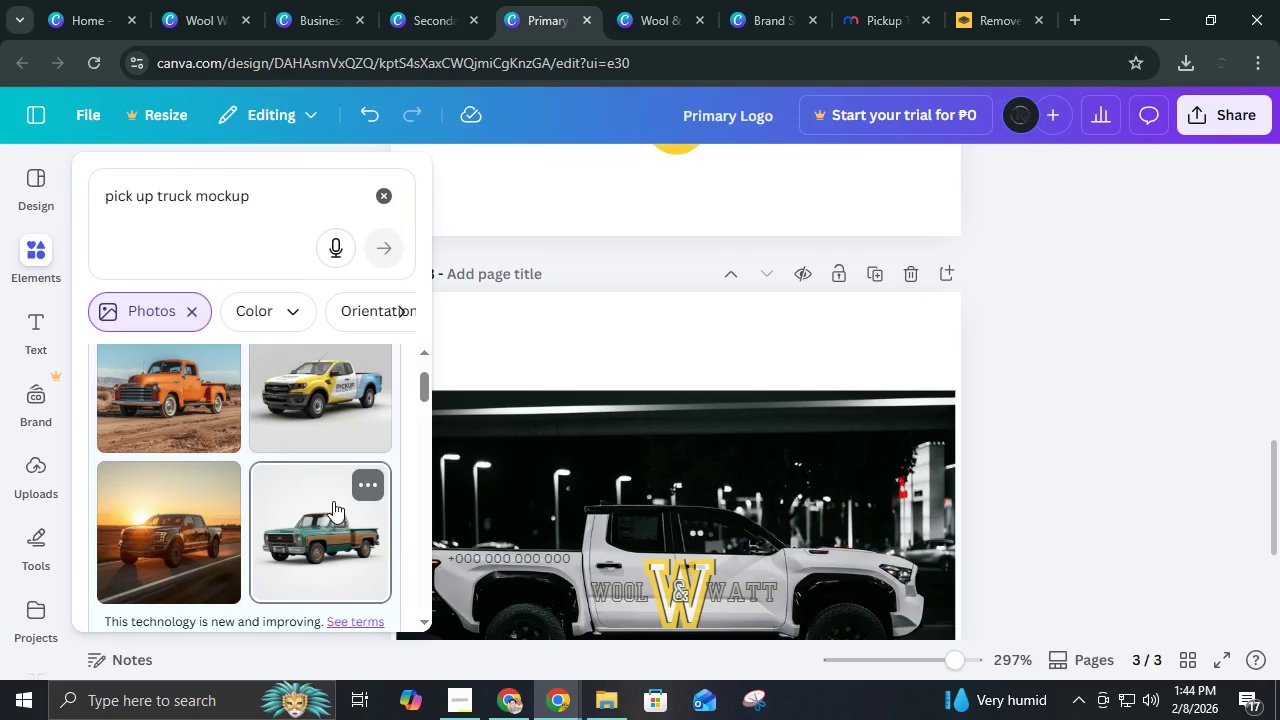 
scroll: coordinate [333, 499], scroll_direction: up, amount: 3.0
 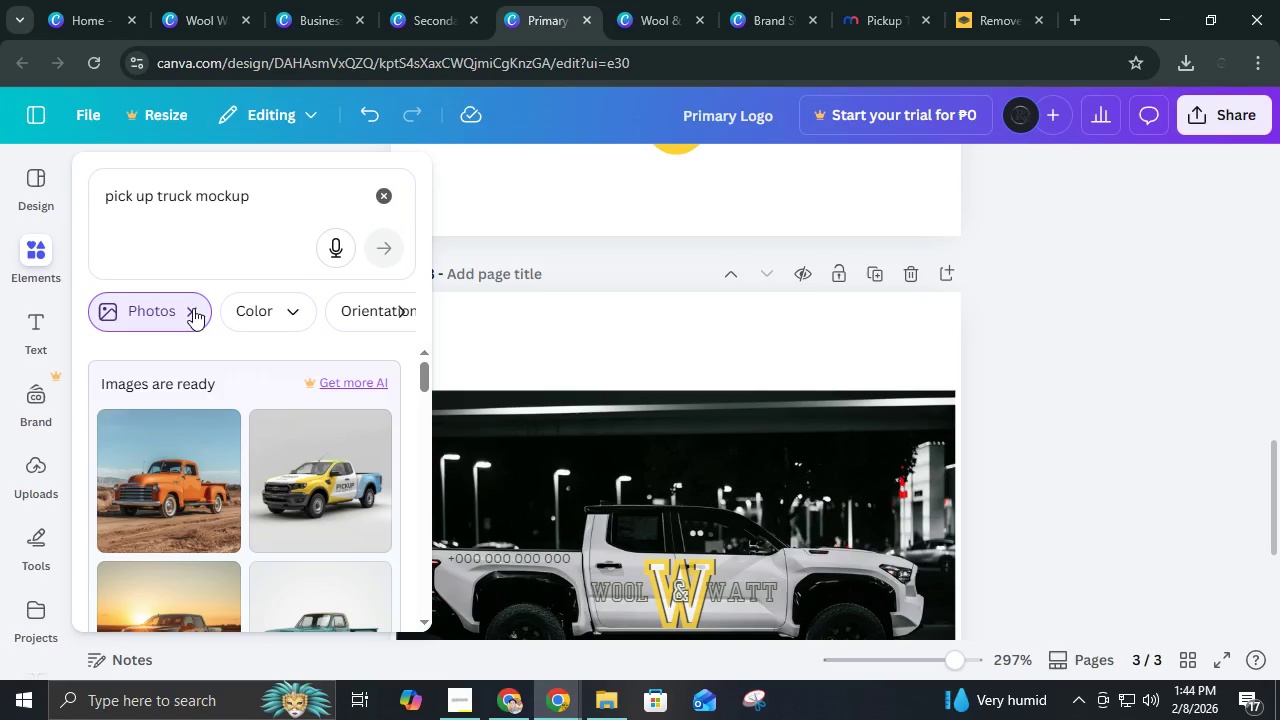 
left_click([191, 307])
 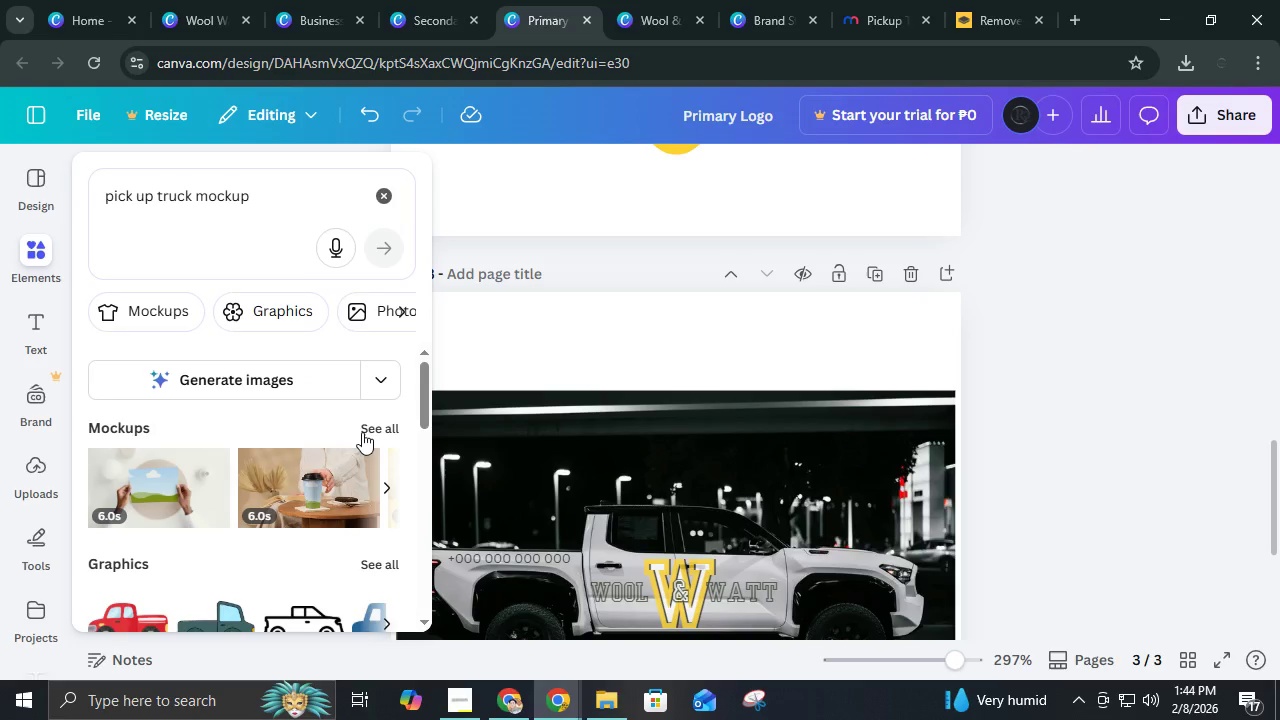 
left_click([364, 433])
 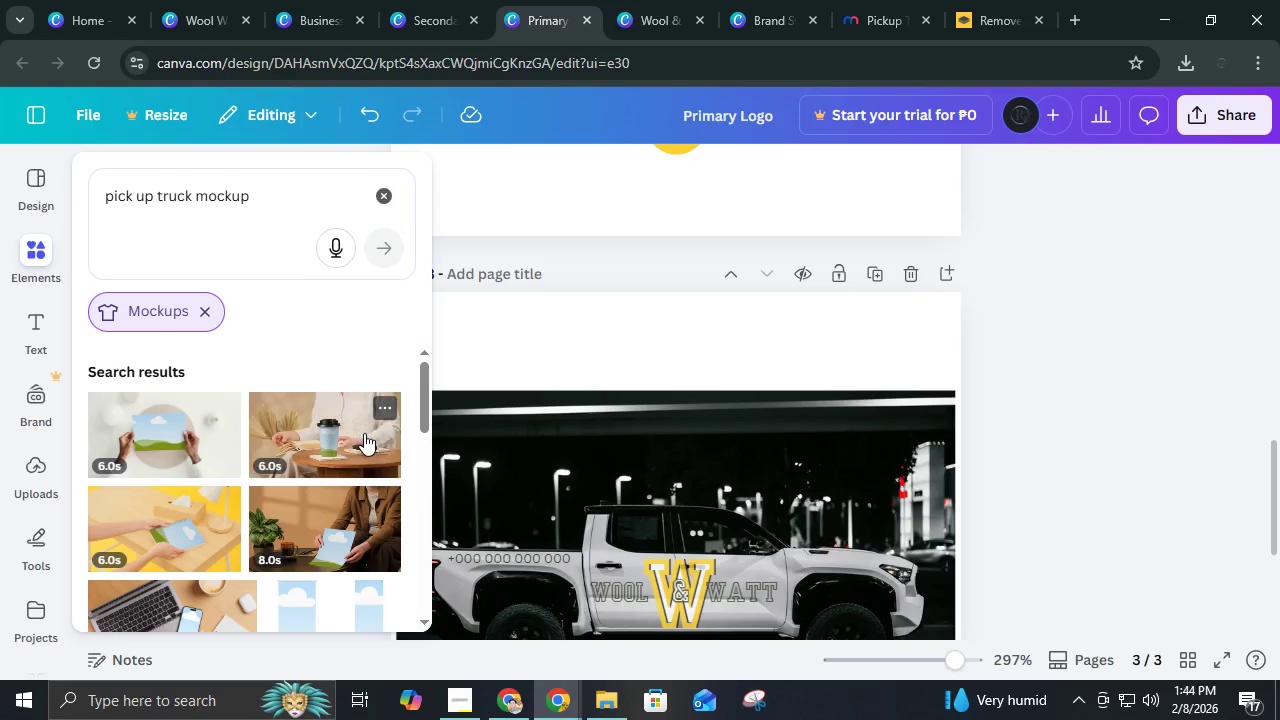 
scroll: coordinate [363, 462], scroll_direction: down, amount: 8.0
 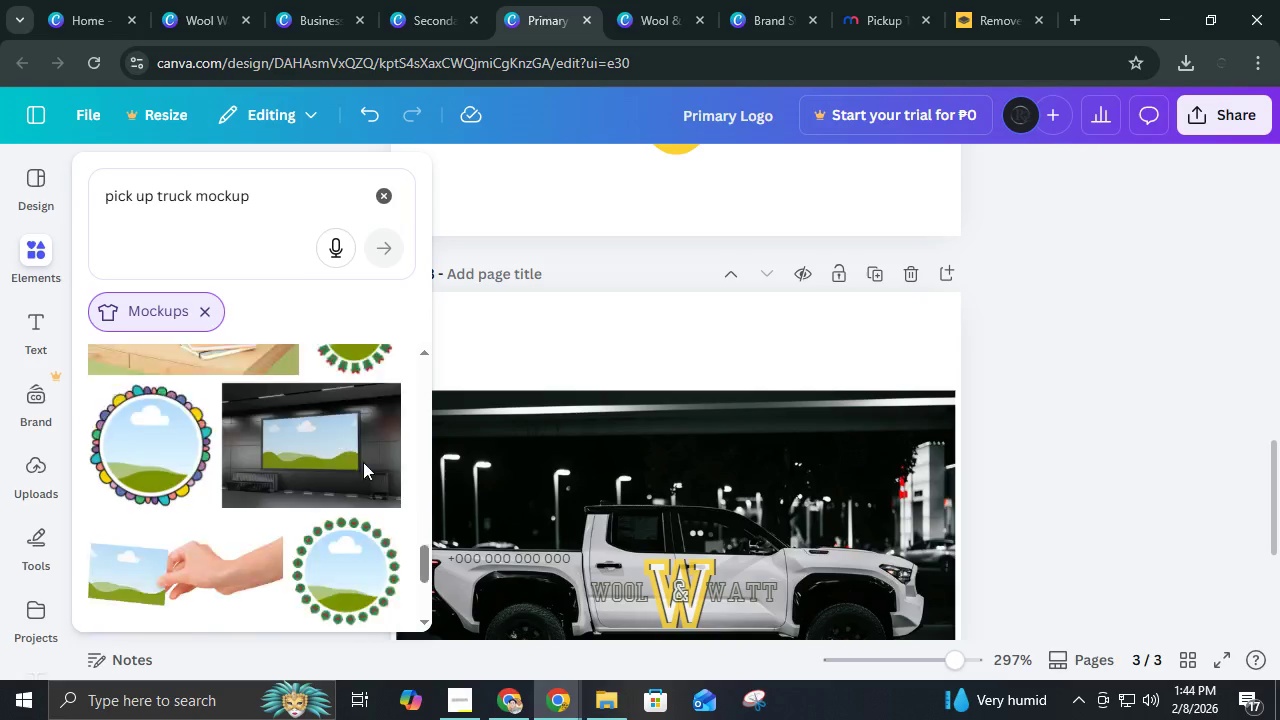 
scroll: coordinate [363, 462], scroll_direction: up, amount: 2.0
 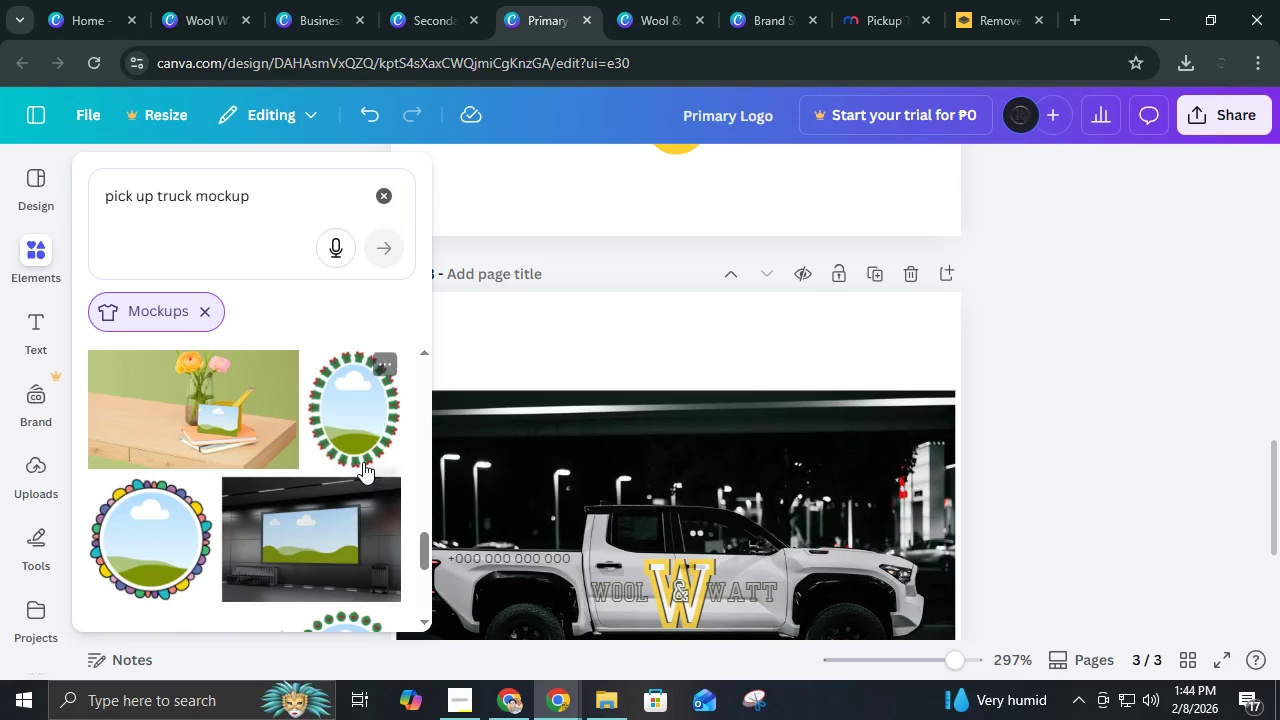 
scroll: coordinate [363, 462], scroll_direction: down, amount: 23.0
 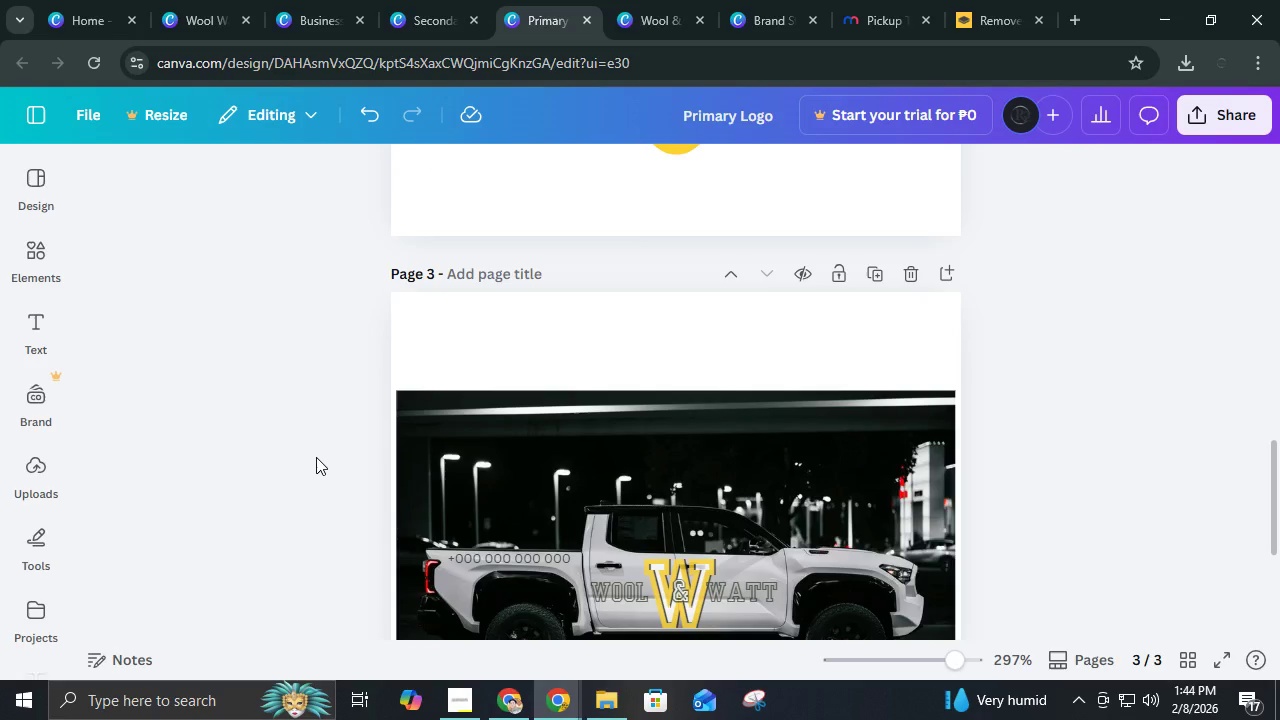 
wait(20.38)
 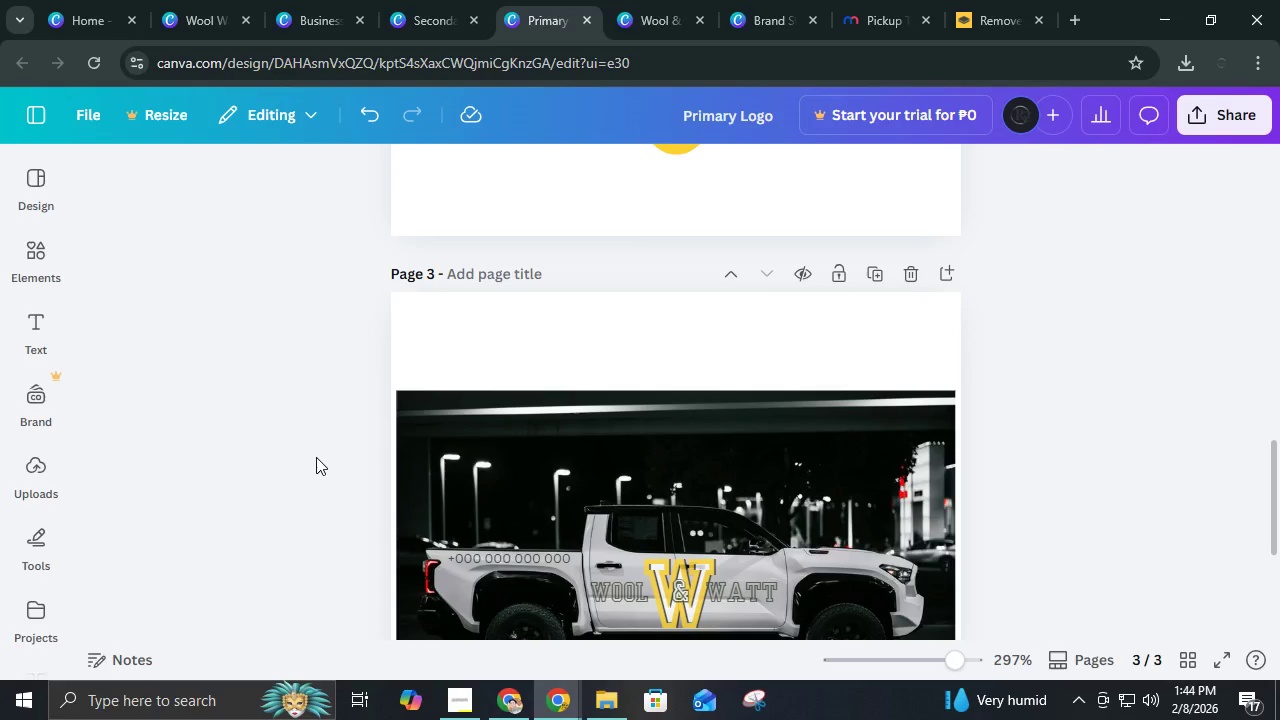 
scroll: coordinate [666, 494], scroll_direction: down, amount: 4.0
 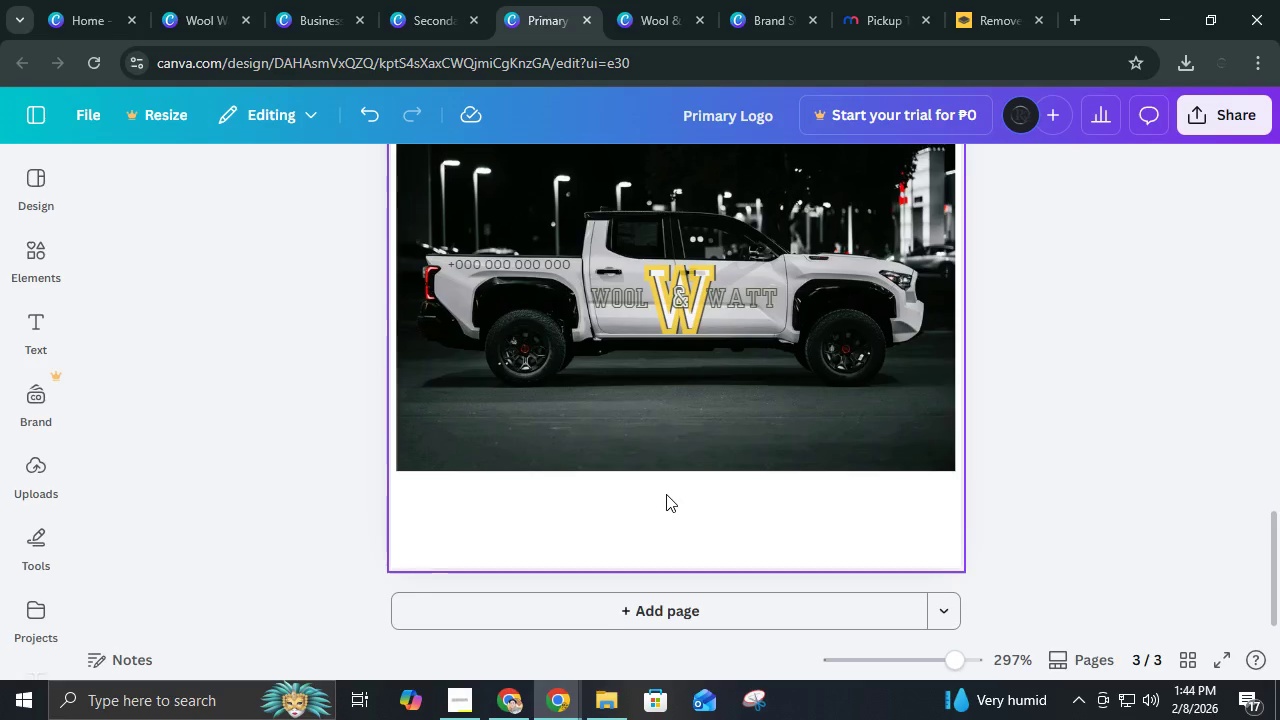 
scroll: coordinate [666, 494], scroll_direction: up, amount: 8.0
 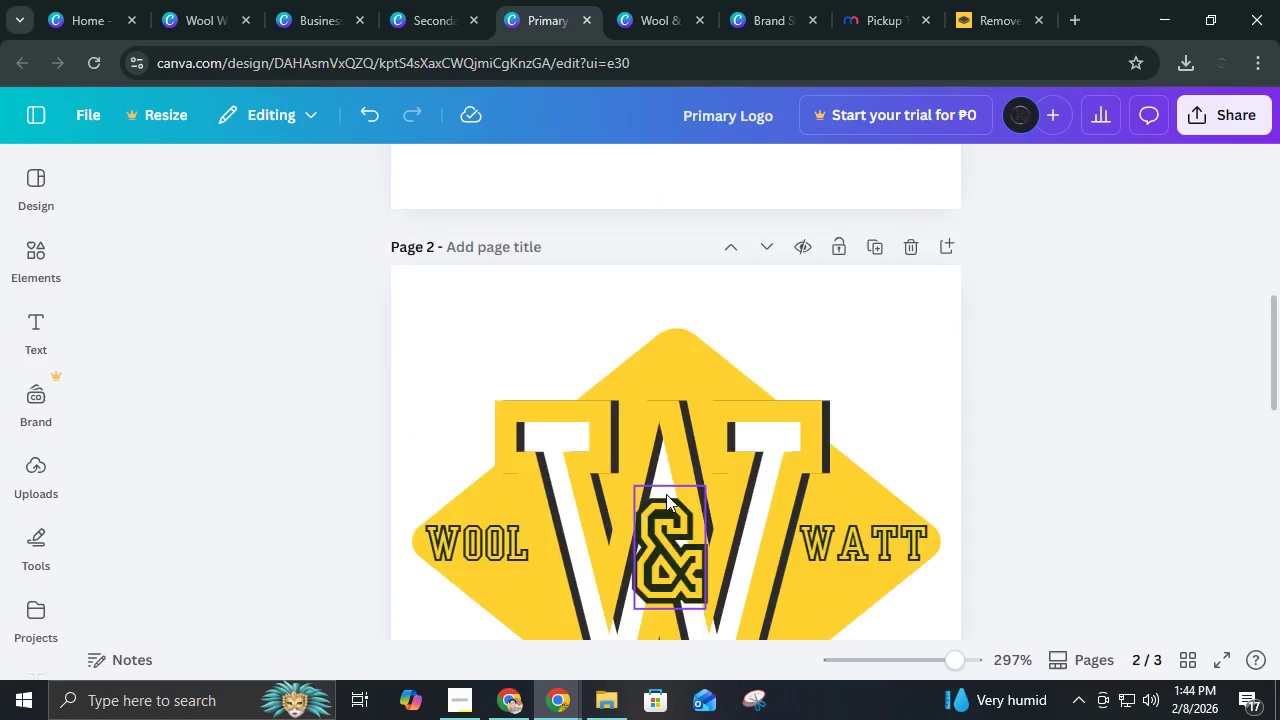 
scroll: coordinate [666, 494], scroll_direction: down, amount: 5.0
 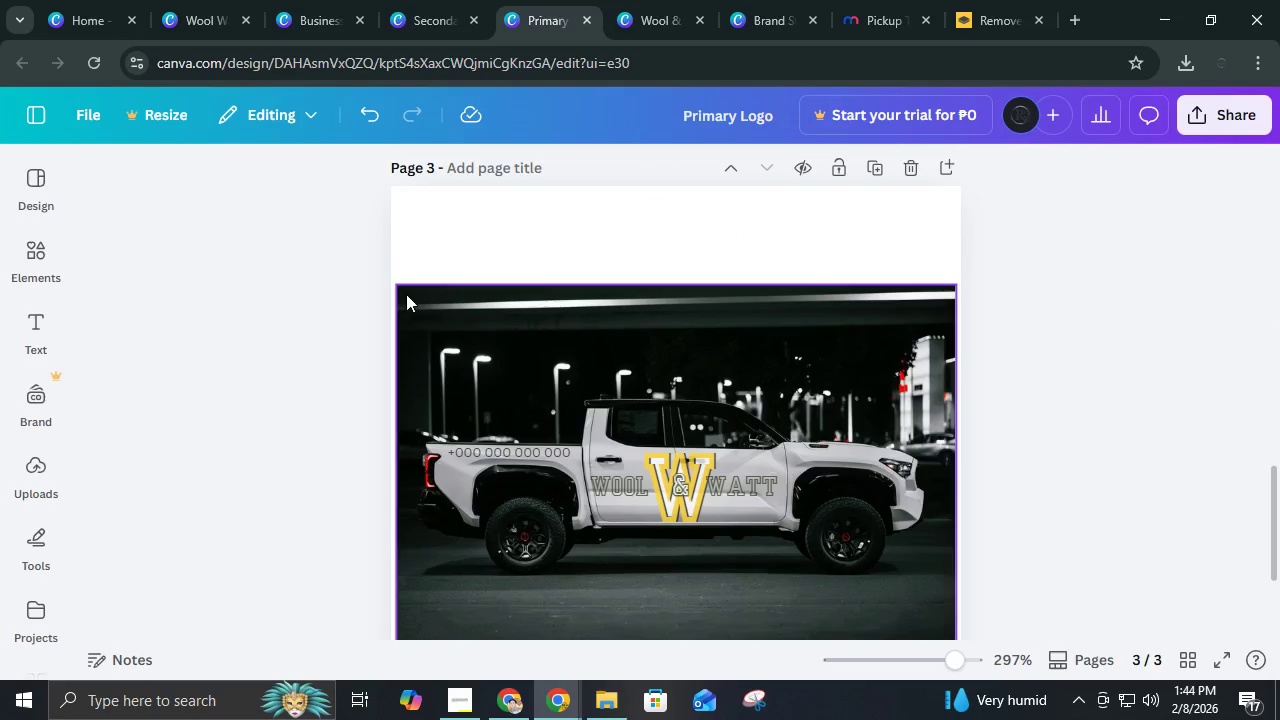 
left_click([189, 16])
 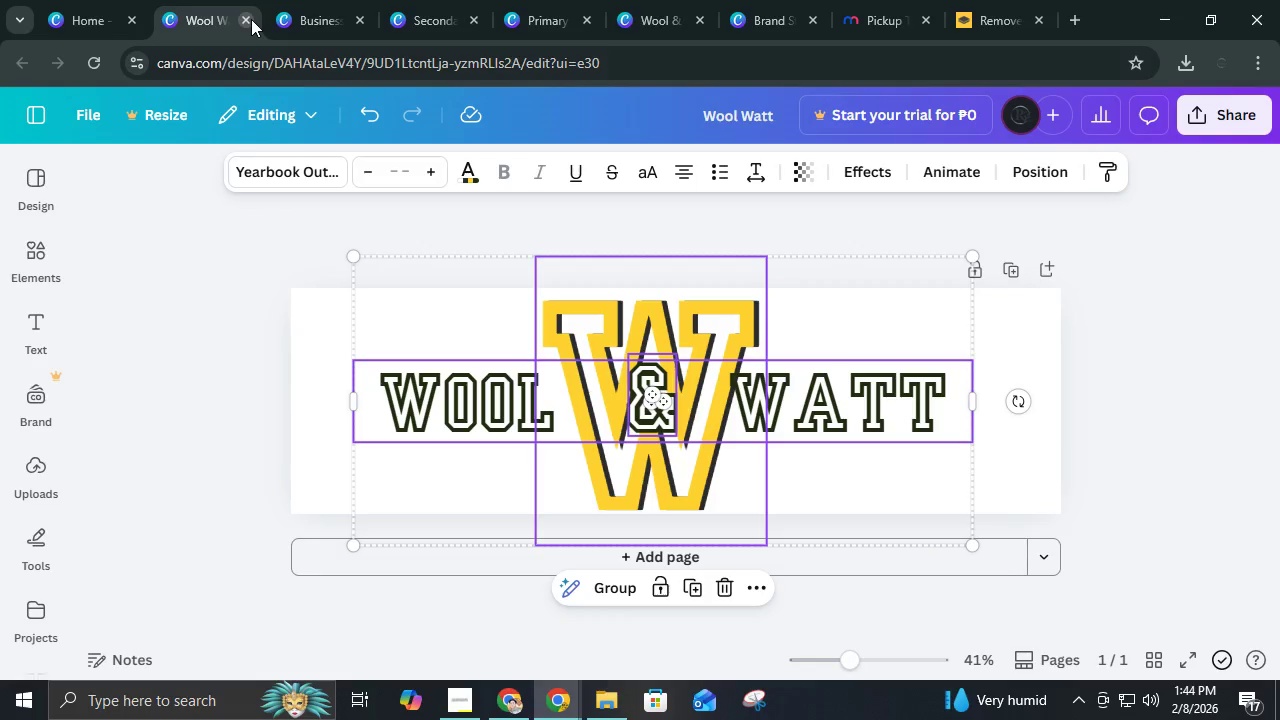 
left_click([251, 19])
 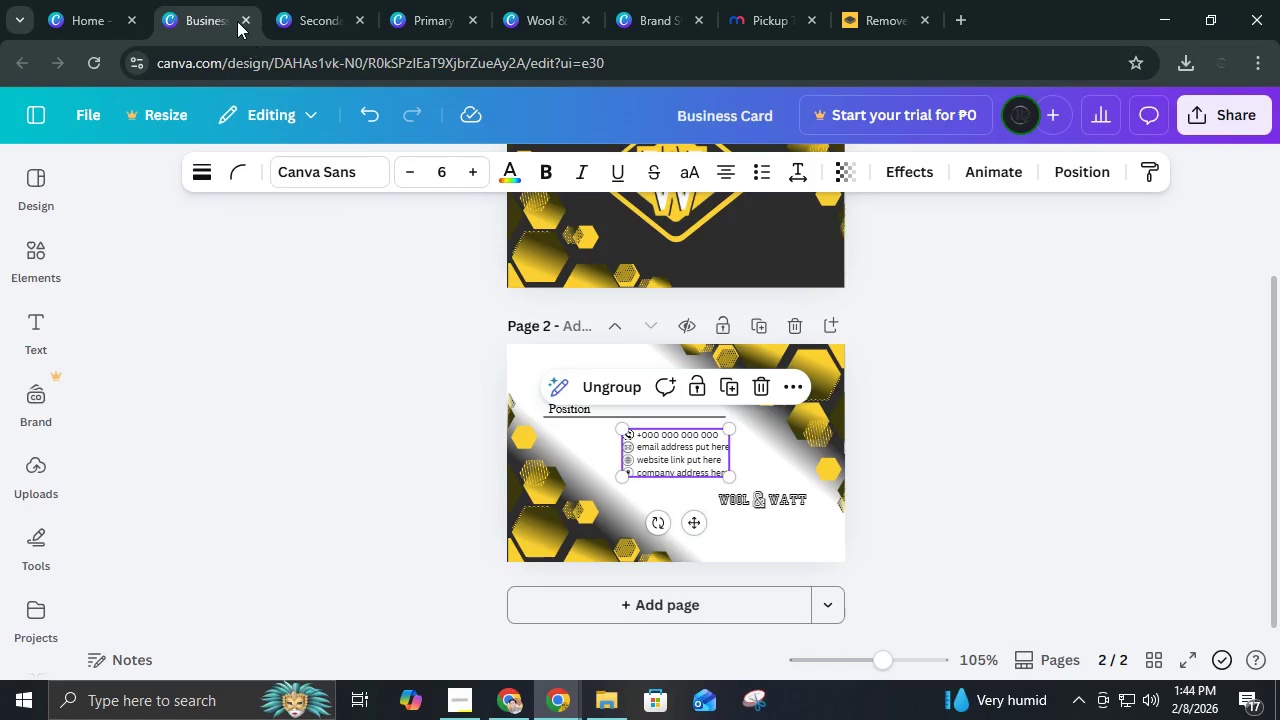 
left_click([237, 21])
 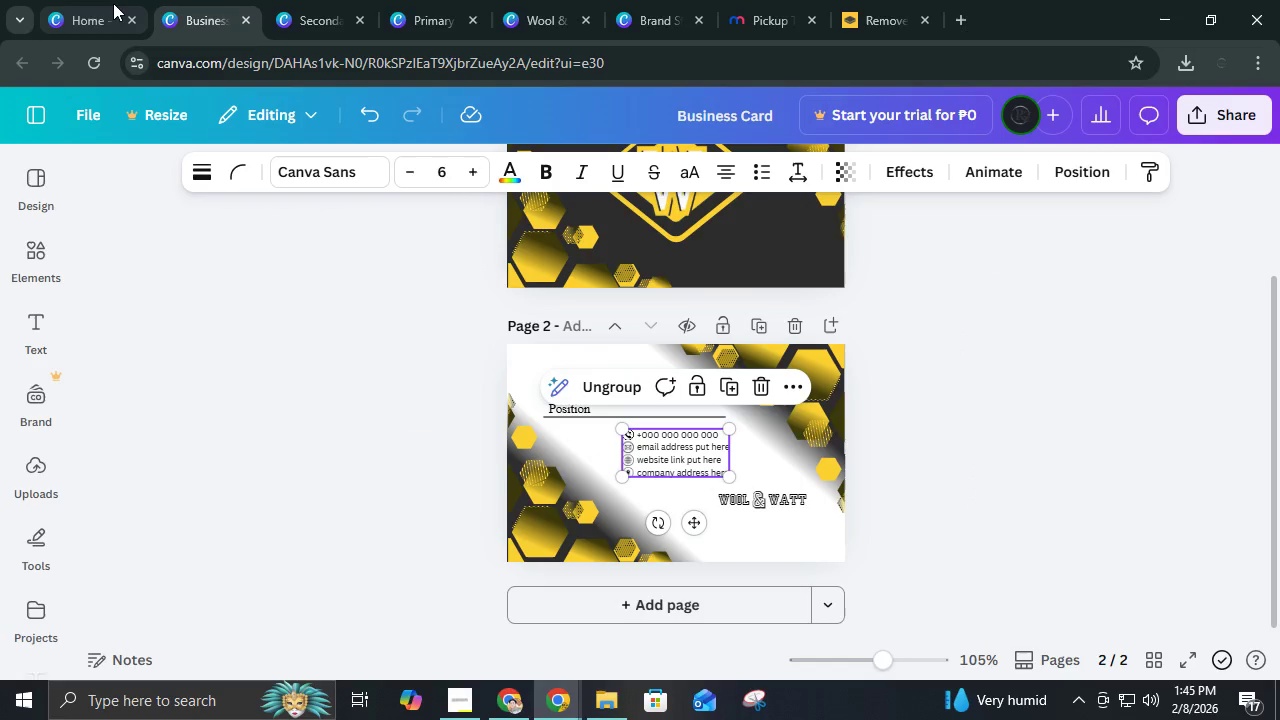 
left_click([113, 3])
 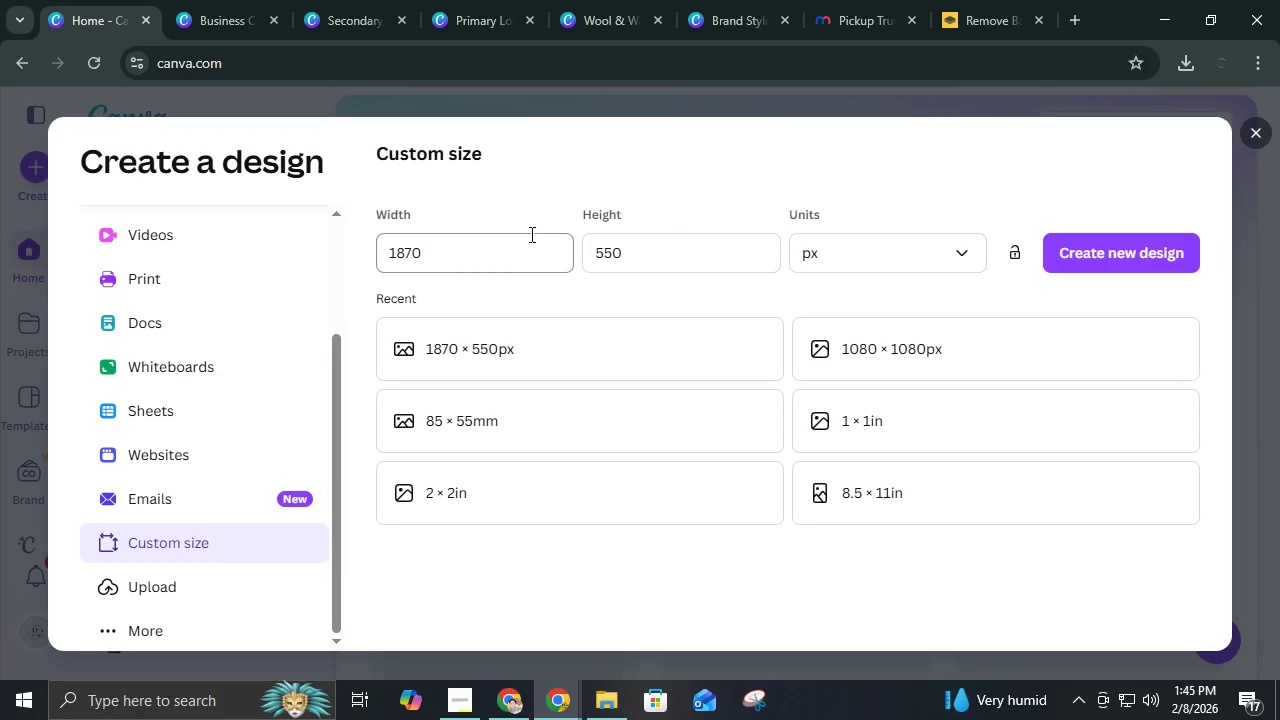 
left_click([530, 234])
 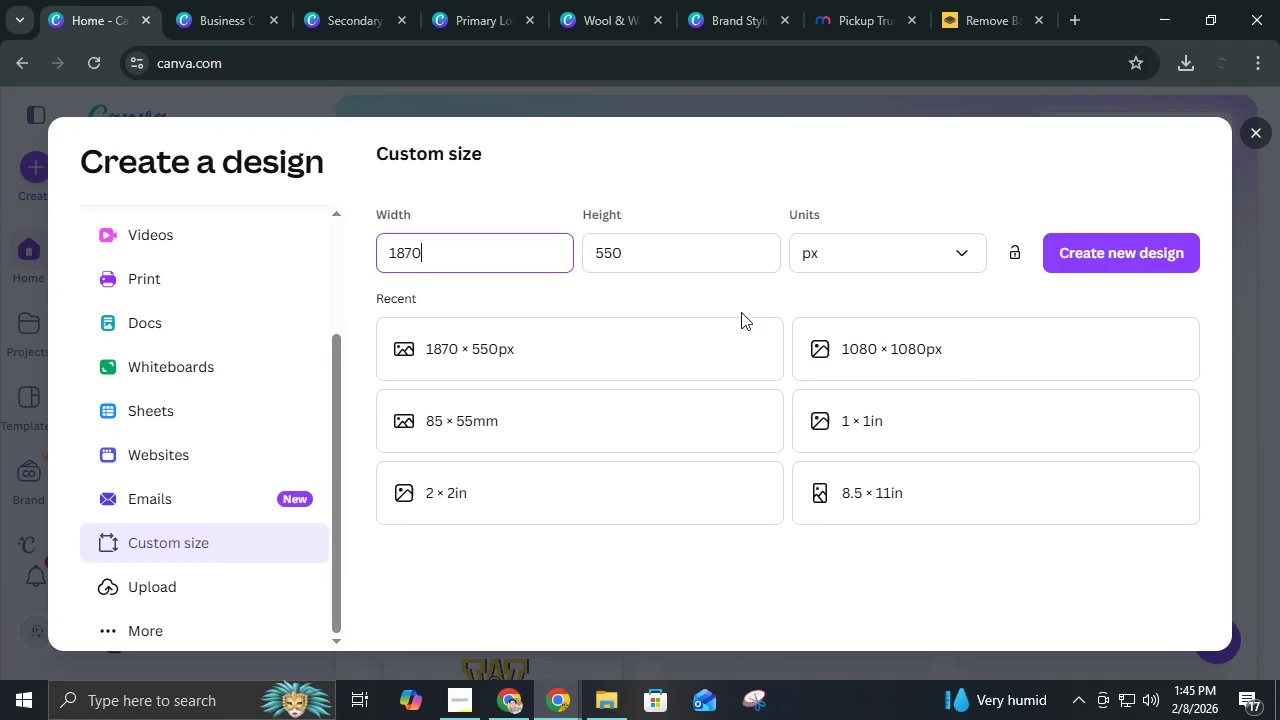 
left_click([861, 251])
 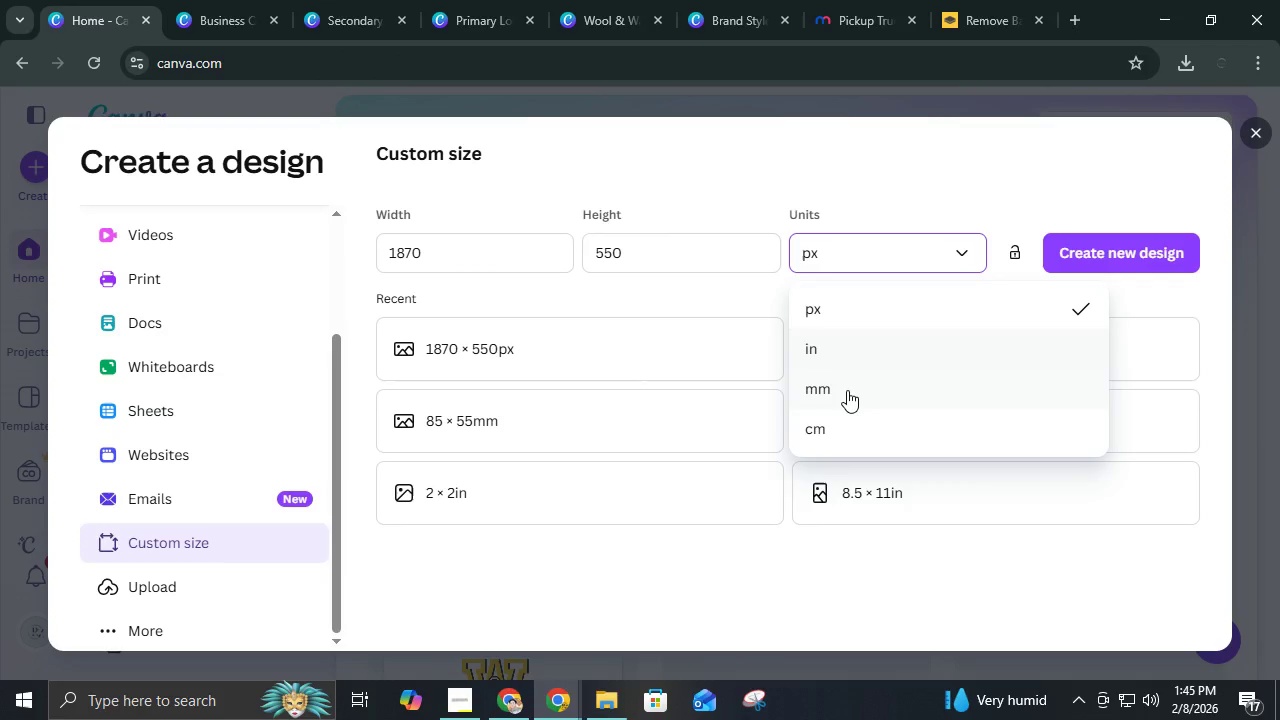 
left_click([847, 391])
 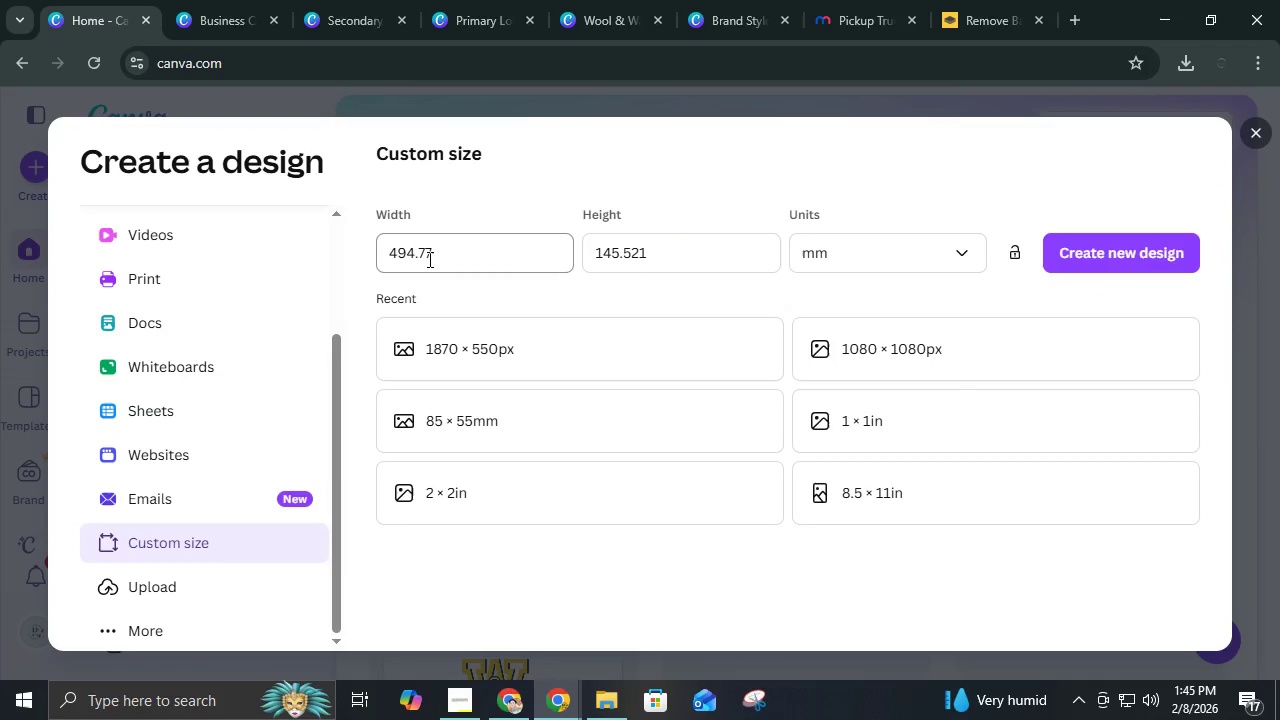 
left_click([429, 255])
 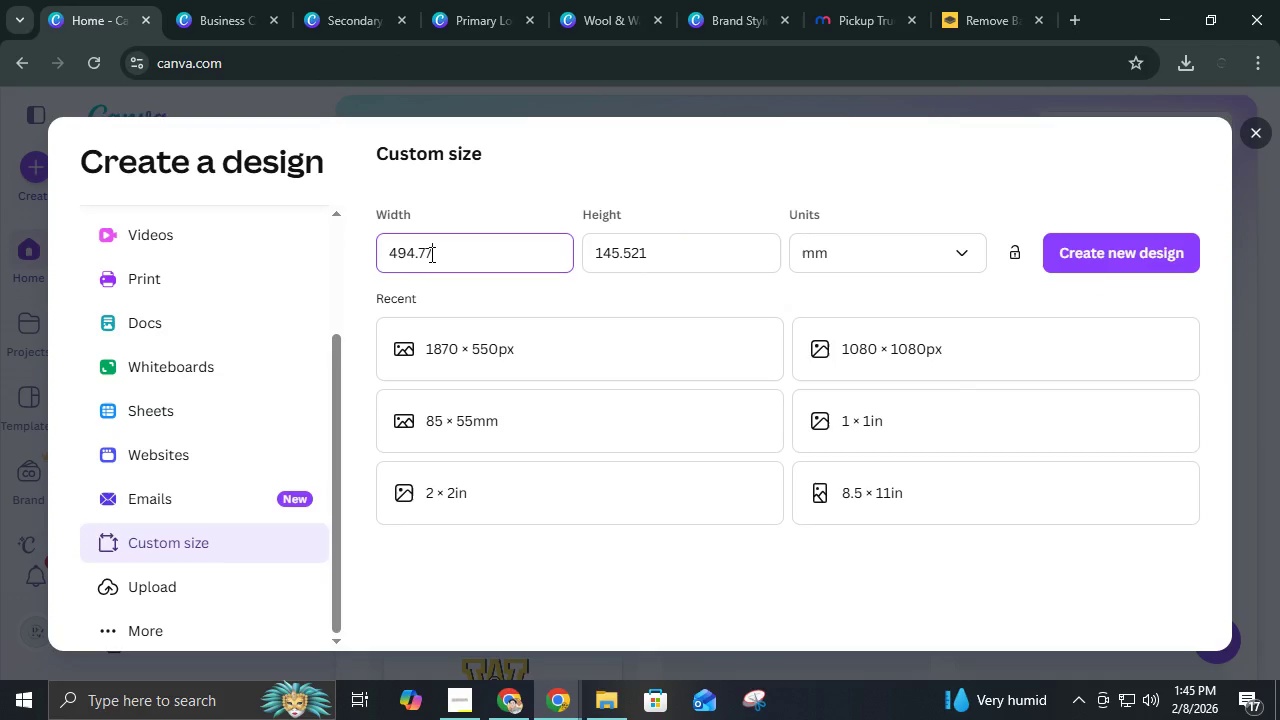 
key(Control+A)
 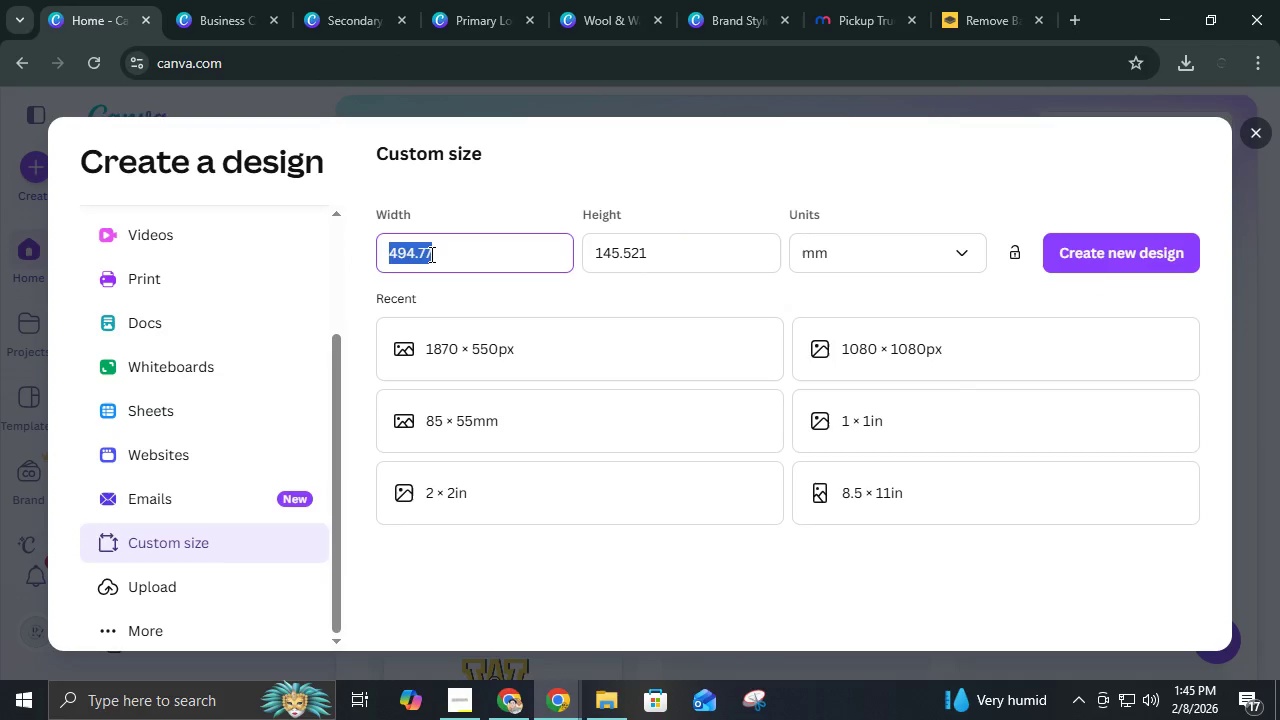 
key(Numpad6)
 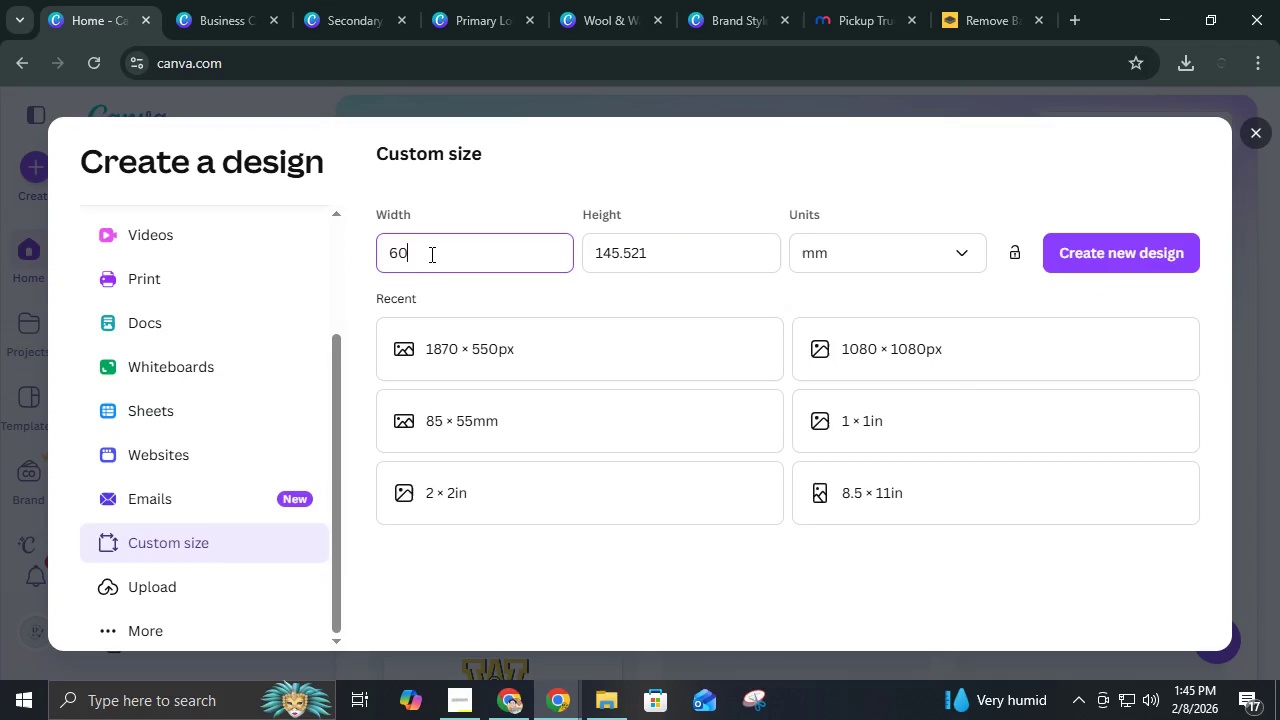 
key(Numpad0)
 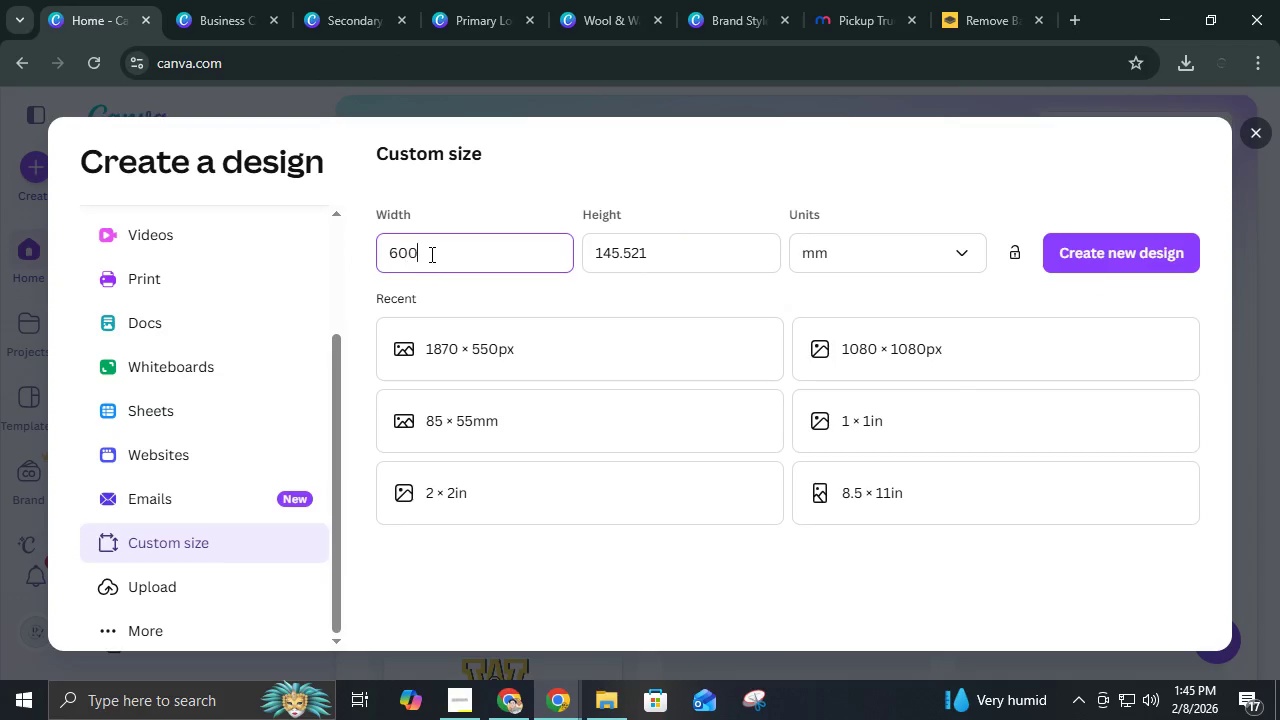 
key(Numpad0)
 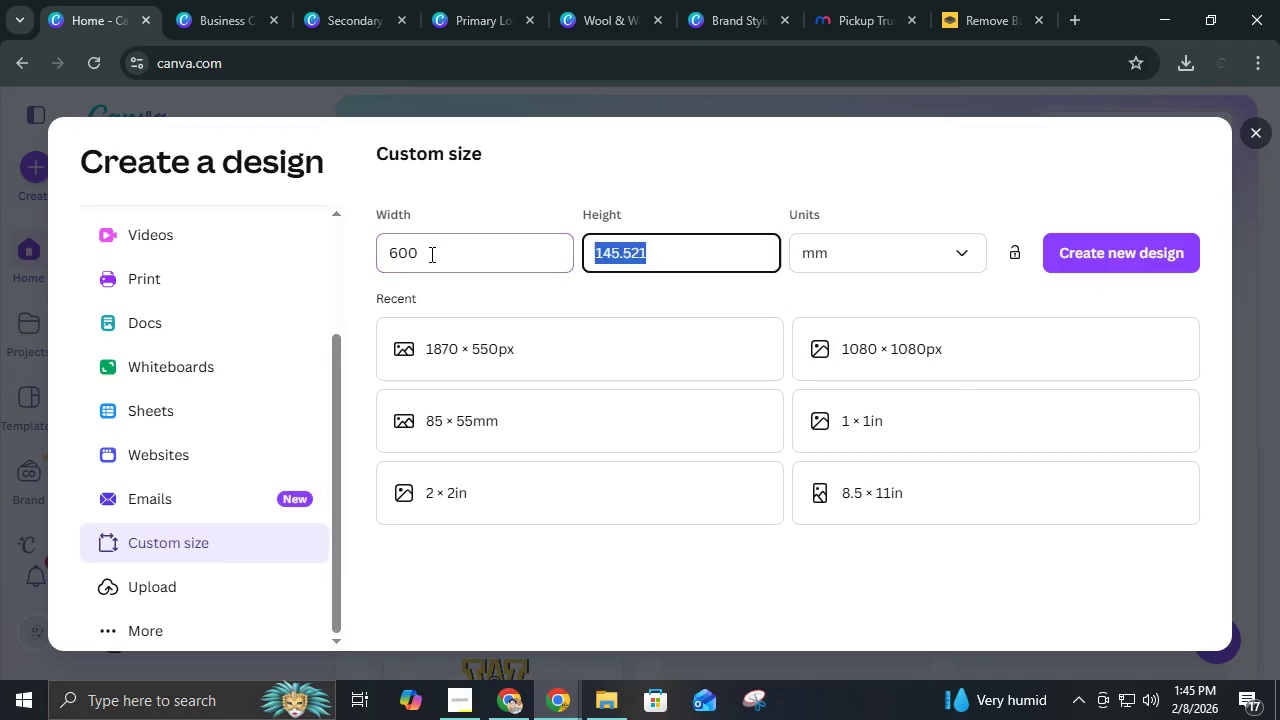 
key(Tab)
 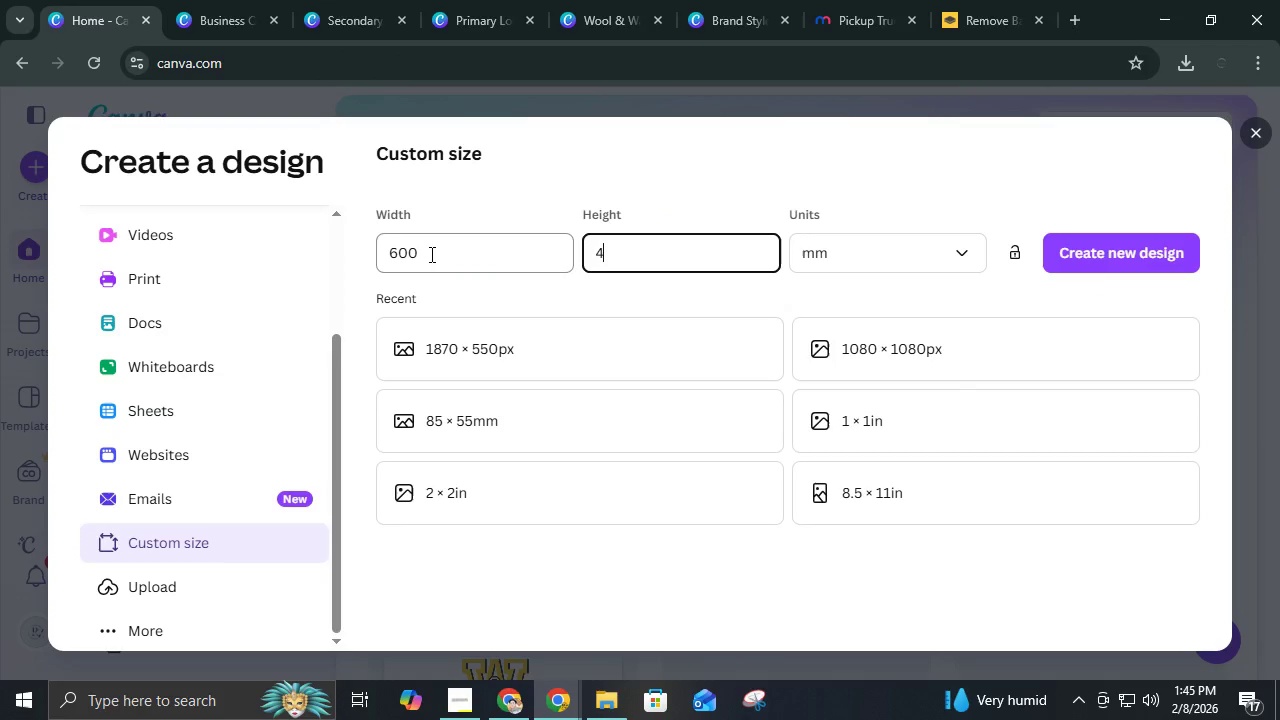 
key(Numpad4)
 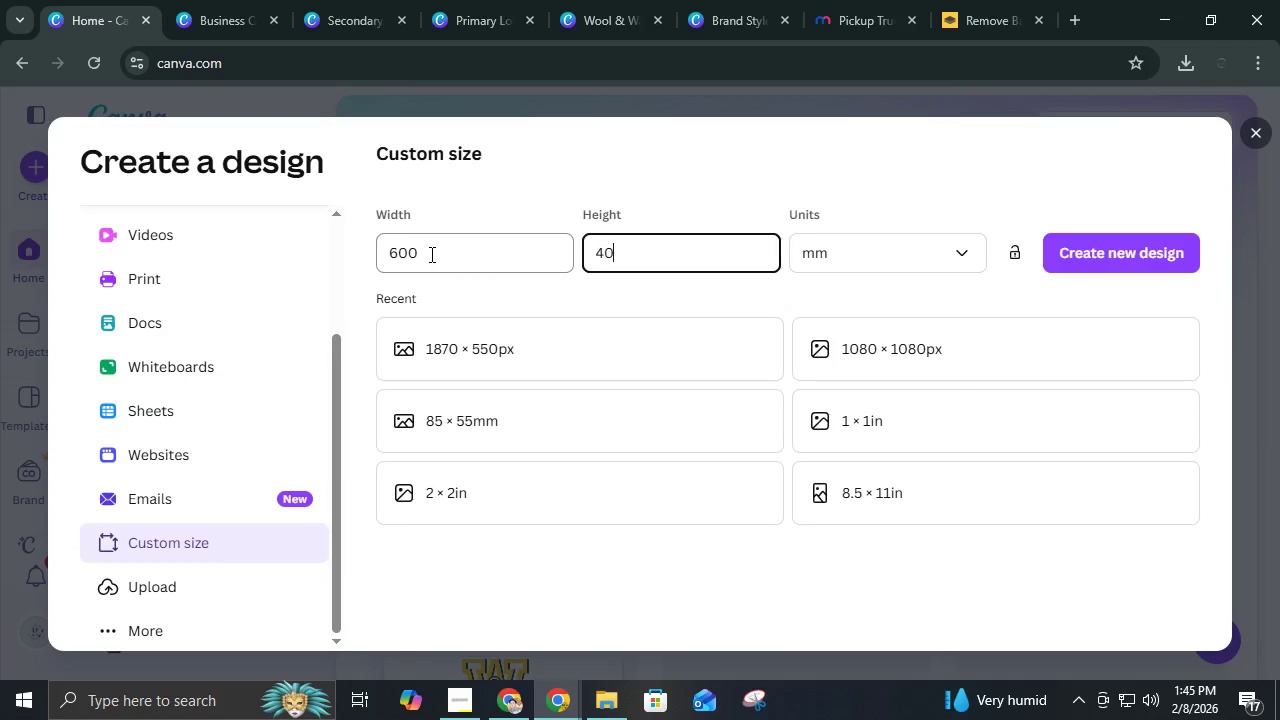 
key(Numpad0)
 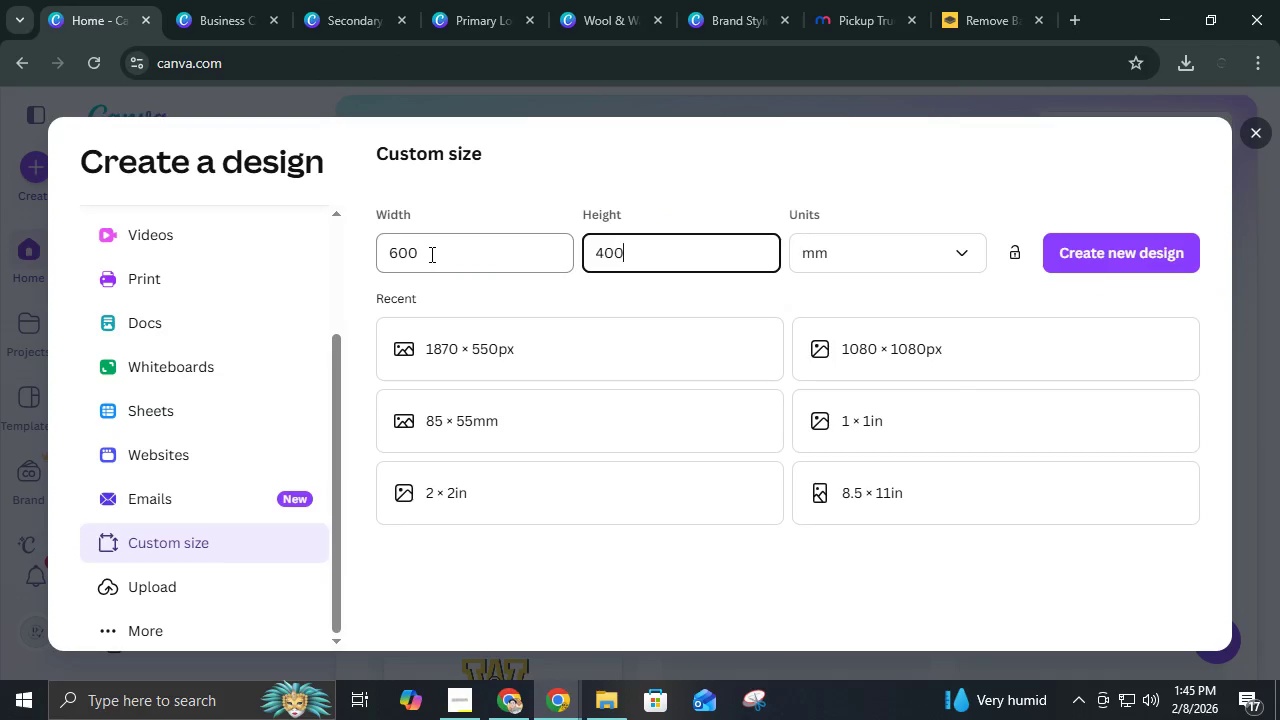 
key(Numpad0)
 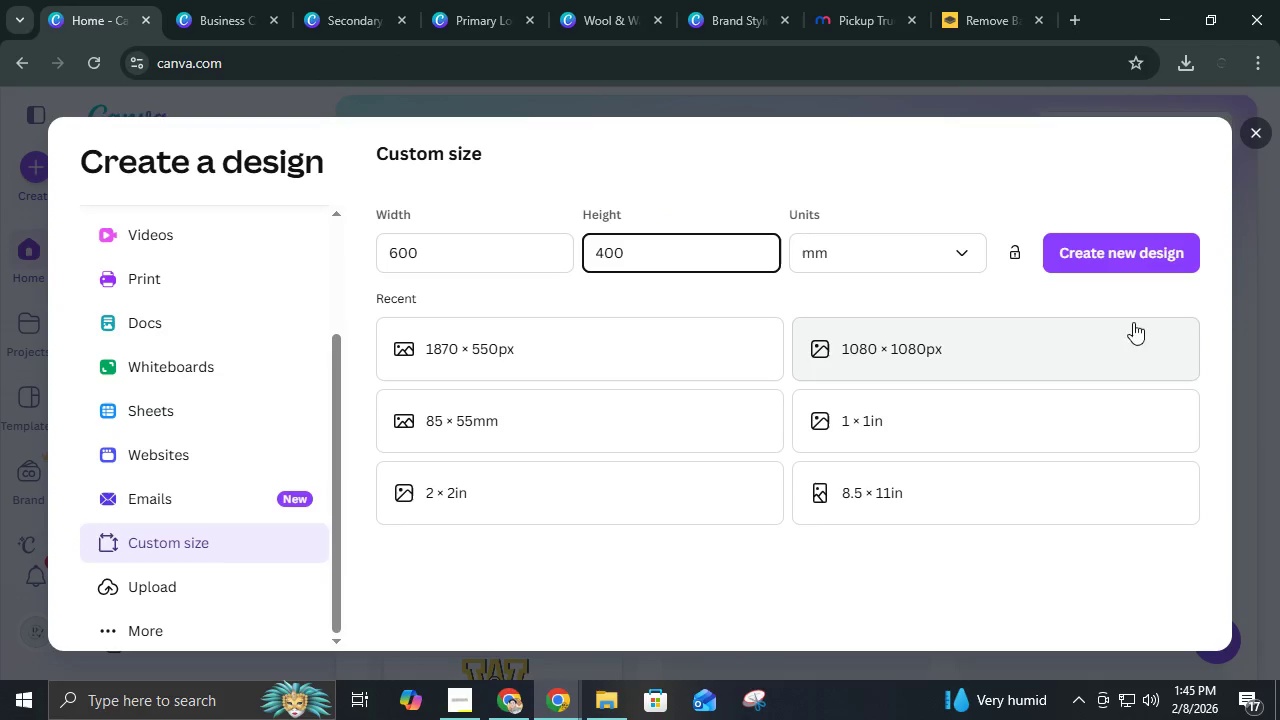 
left_click([1105, 265])
 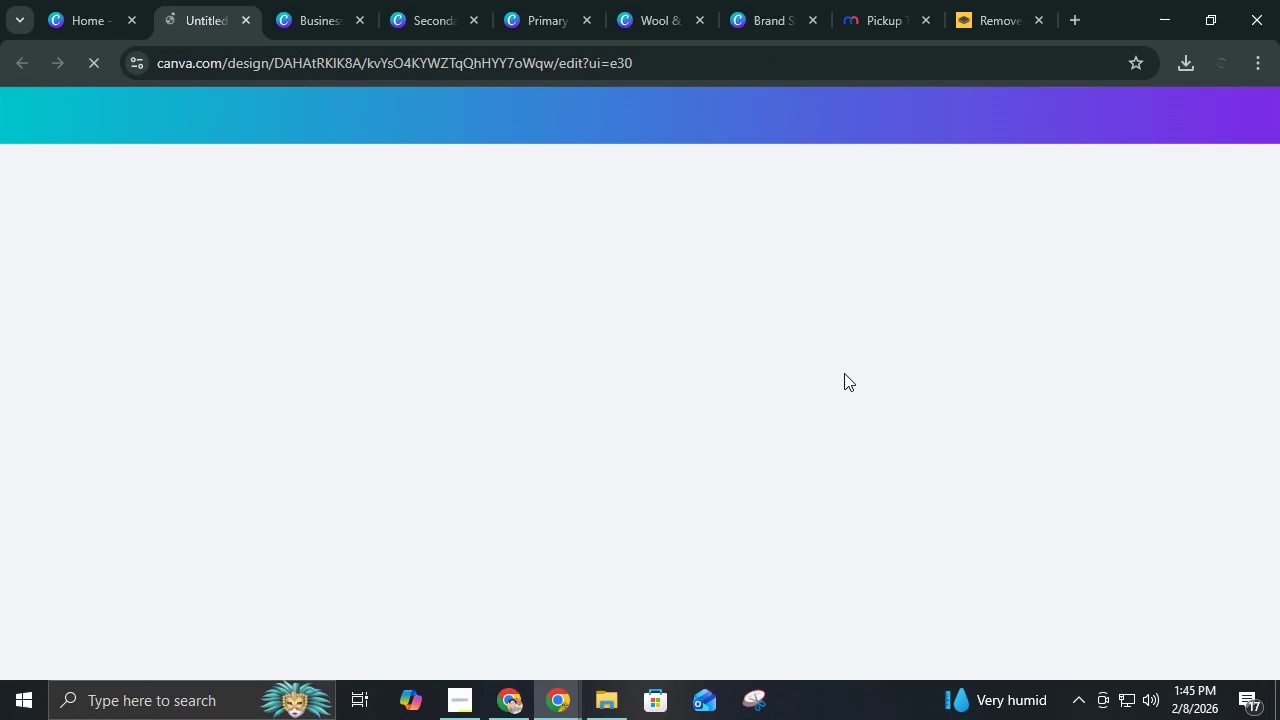 
mouse_move([958, 206])
 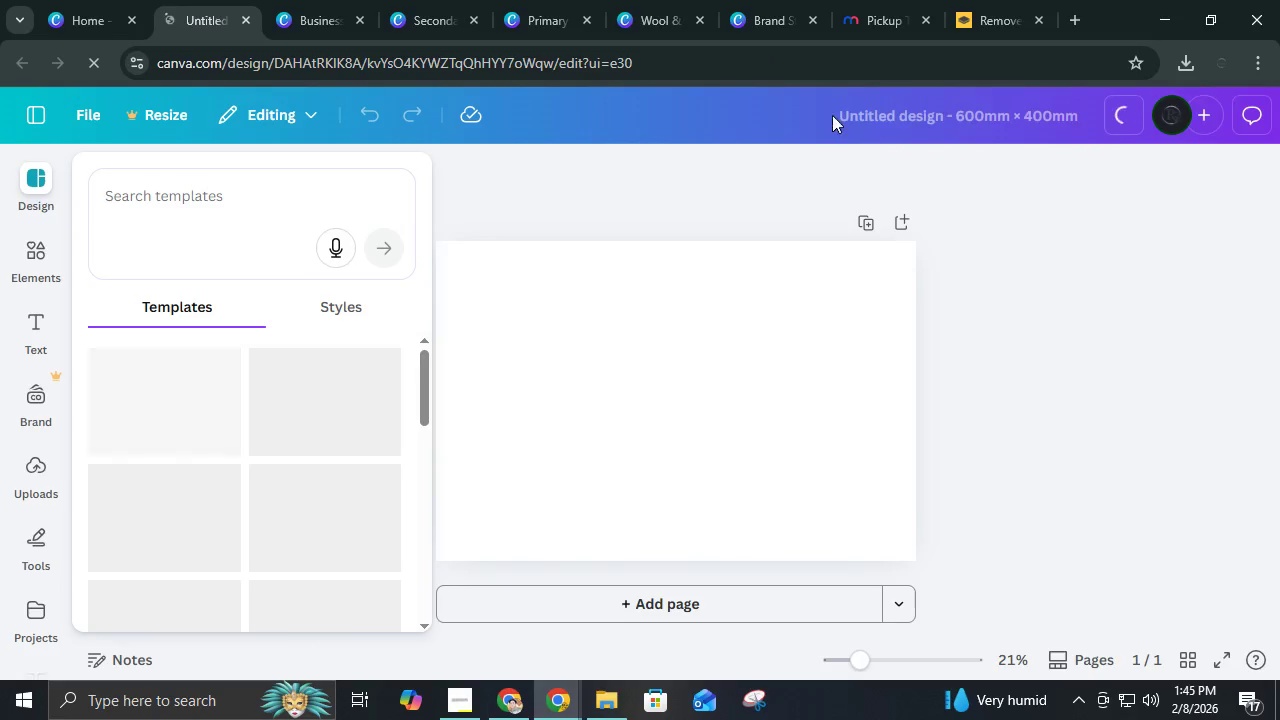 
left_click([899, 114])
 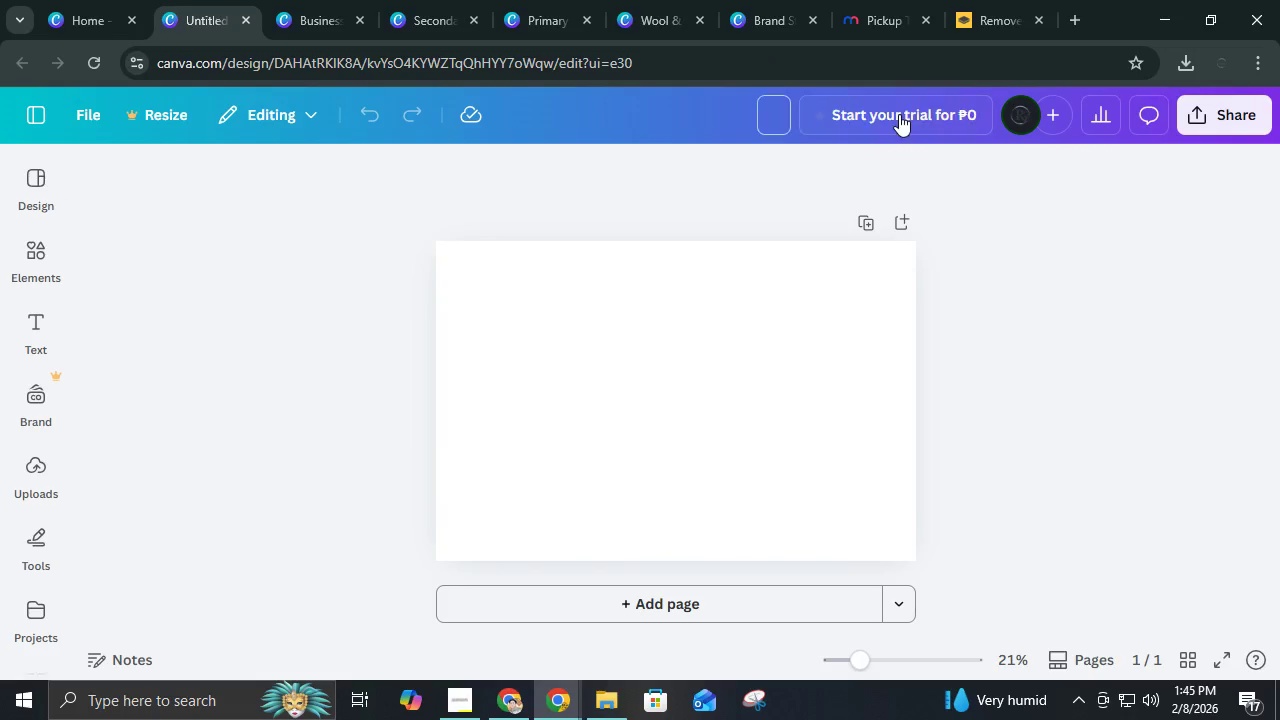 
type(Sign)
key(Backspace)
key(Backspace)
type(te Safety Sin)
key(Backspace)
type(gnage)
 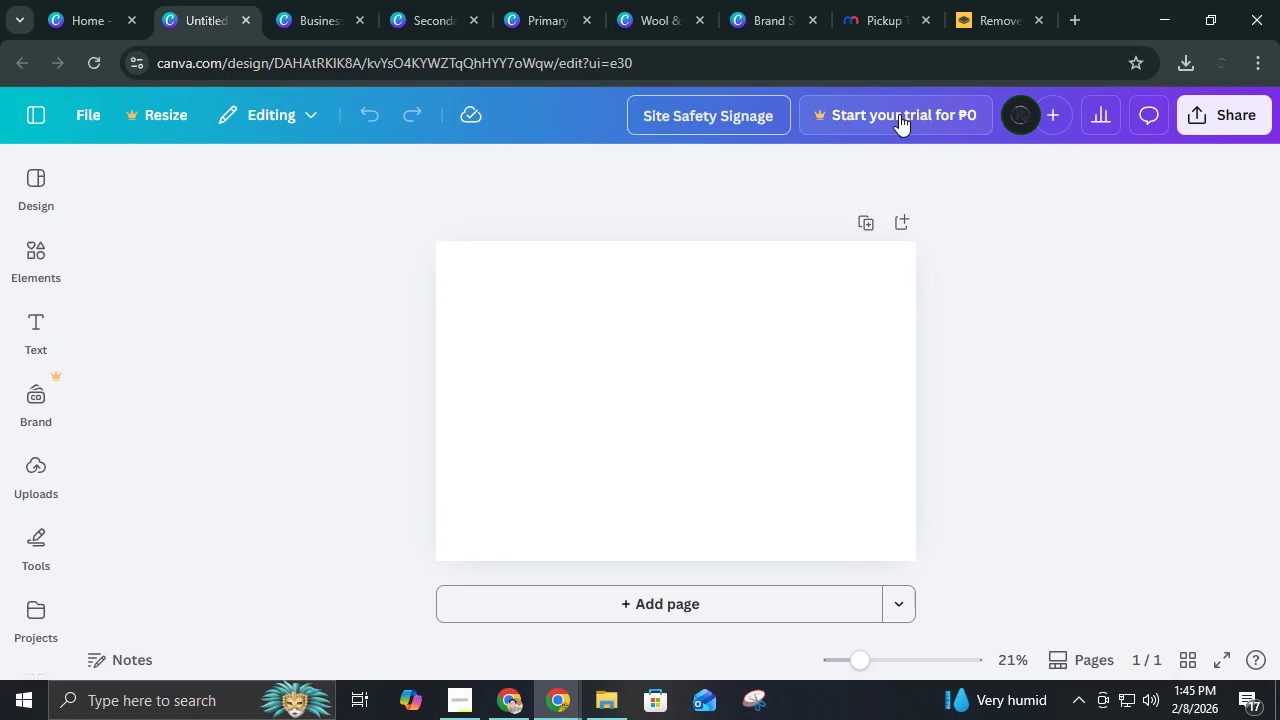 
left_click([987, 268])
 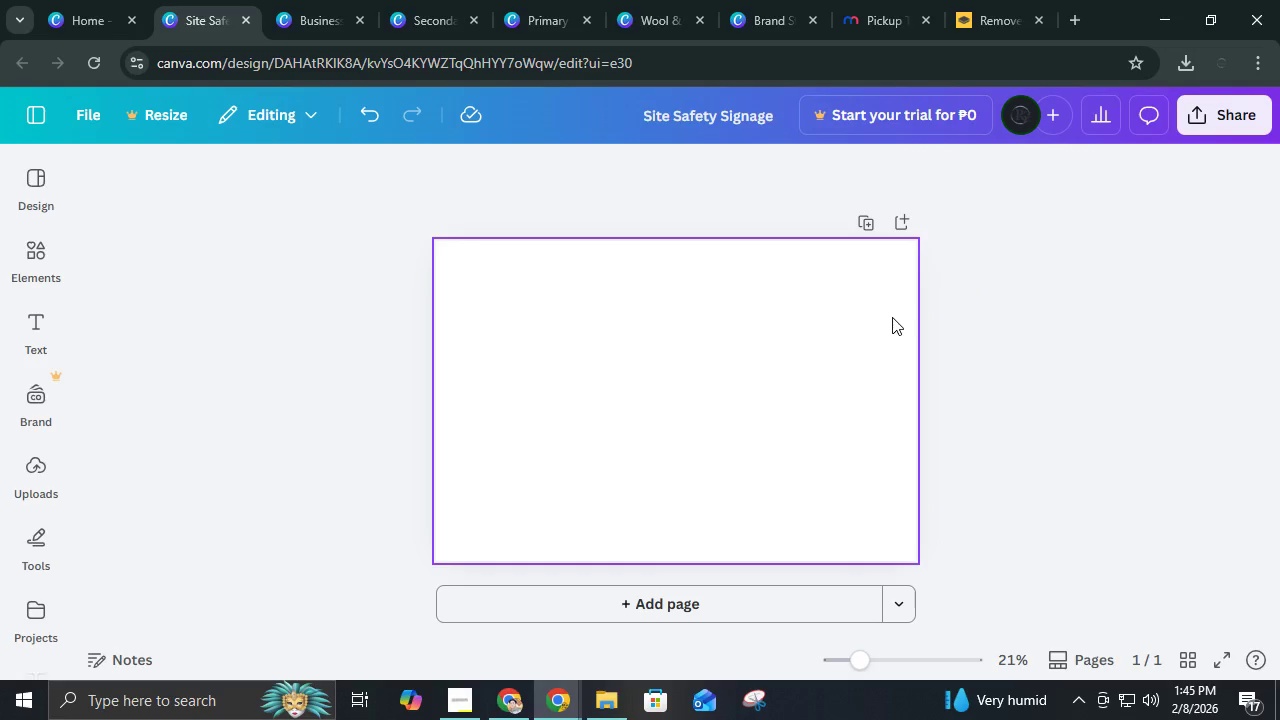 
wait(5.77)
 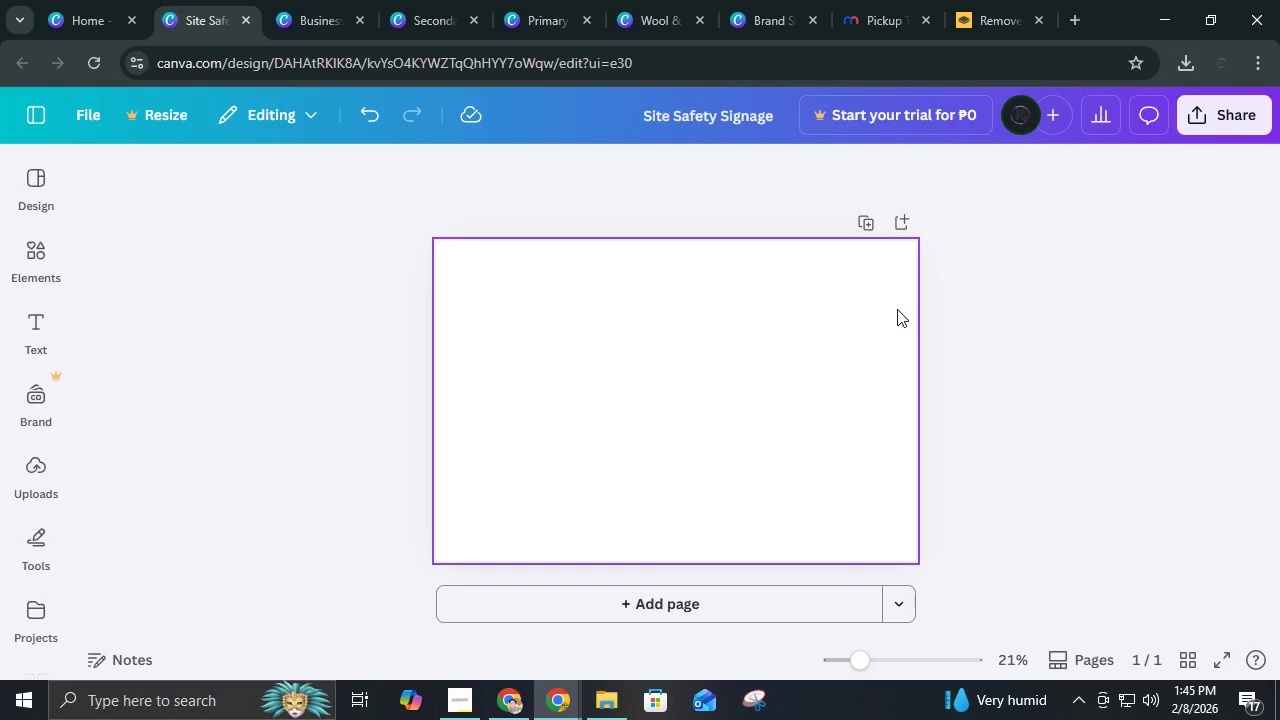 
left_click([465, 704])